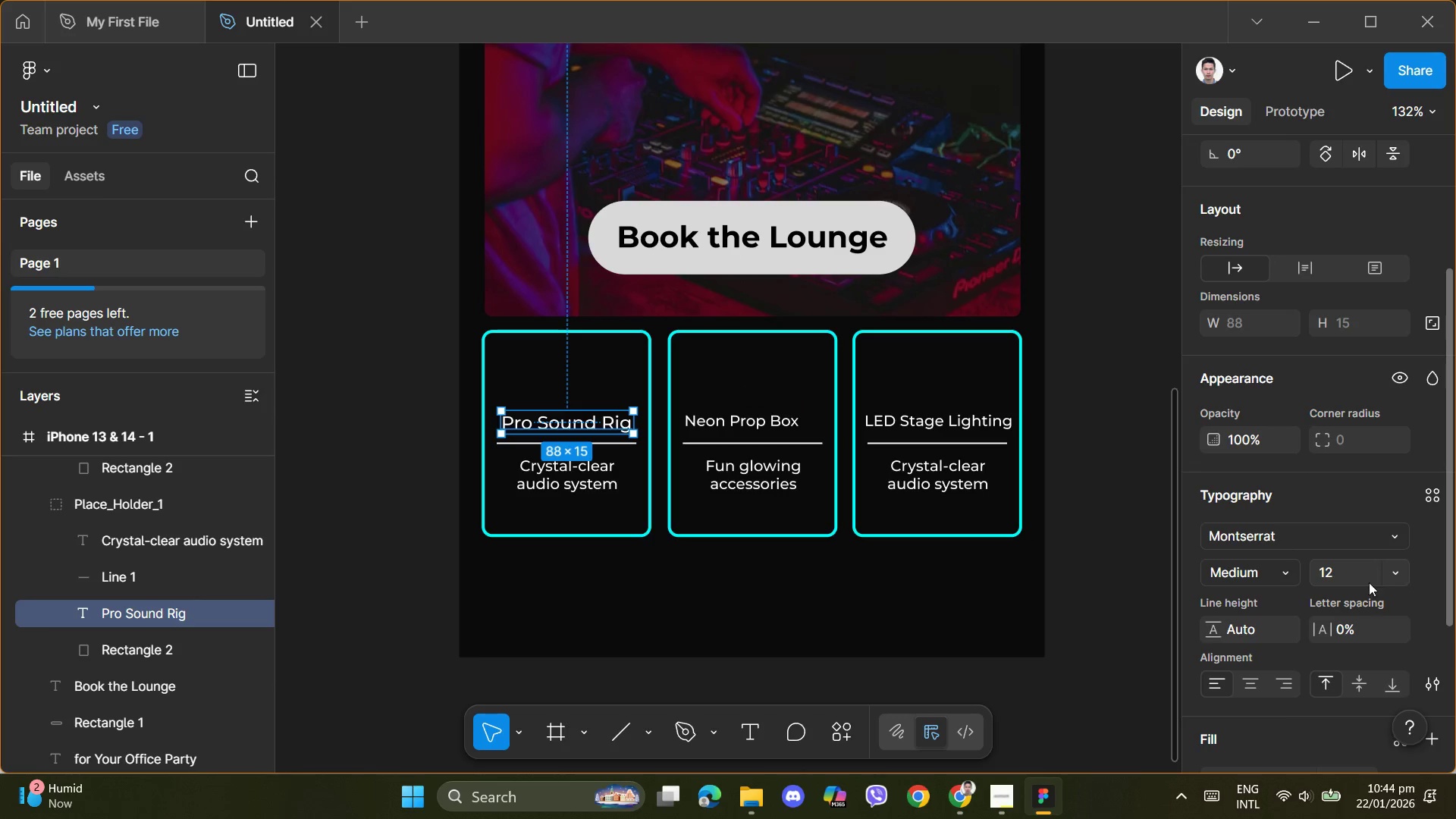 
left_click([1400, 576])
 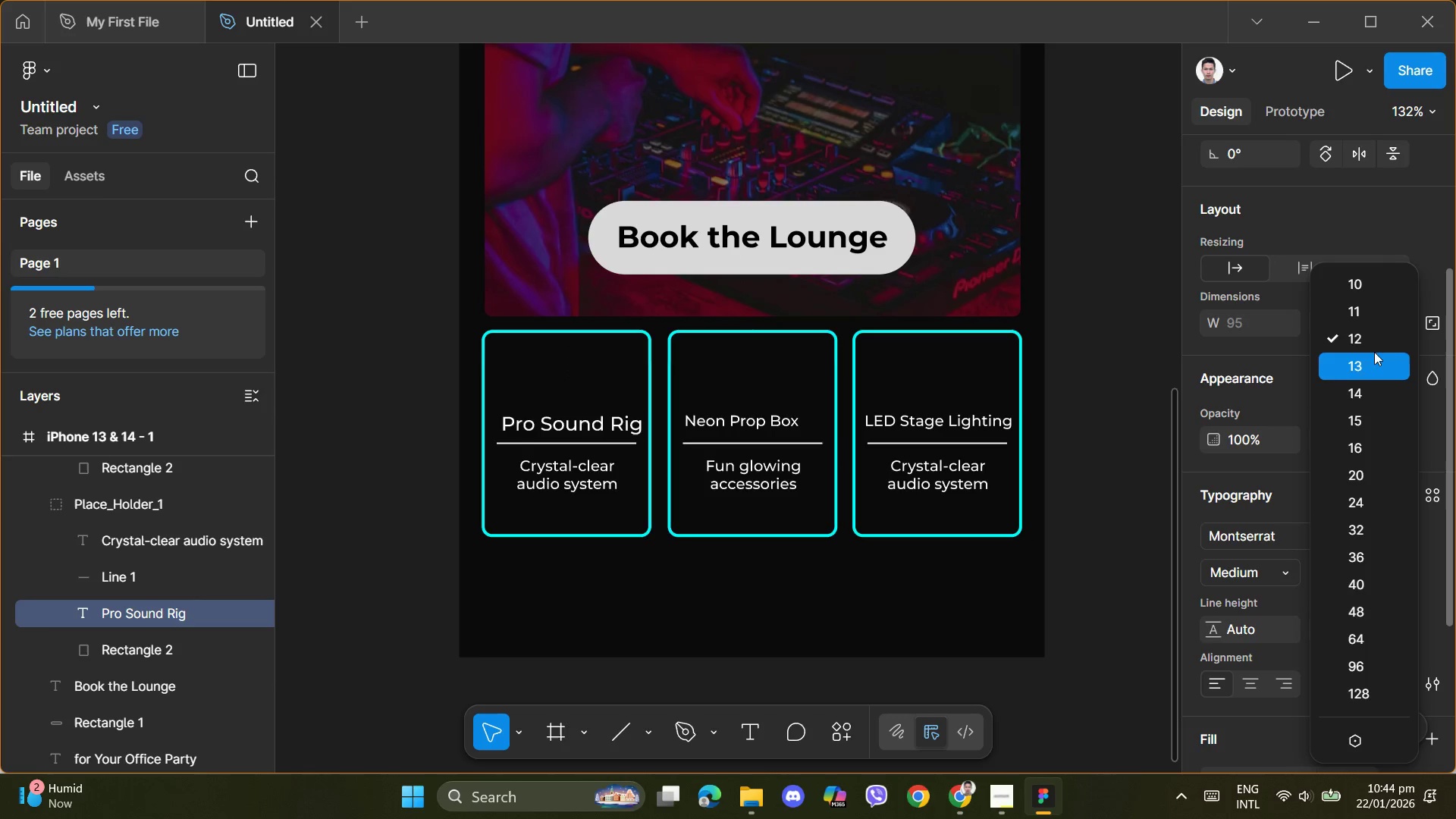 
left_click([1357, 287])
 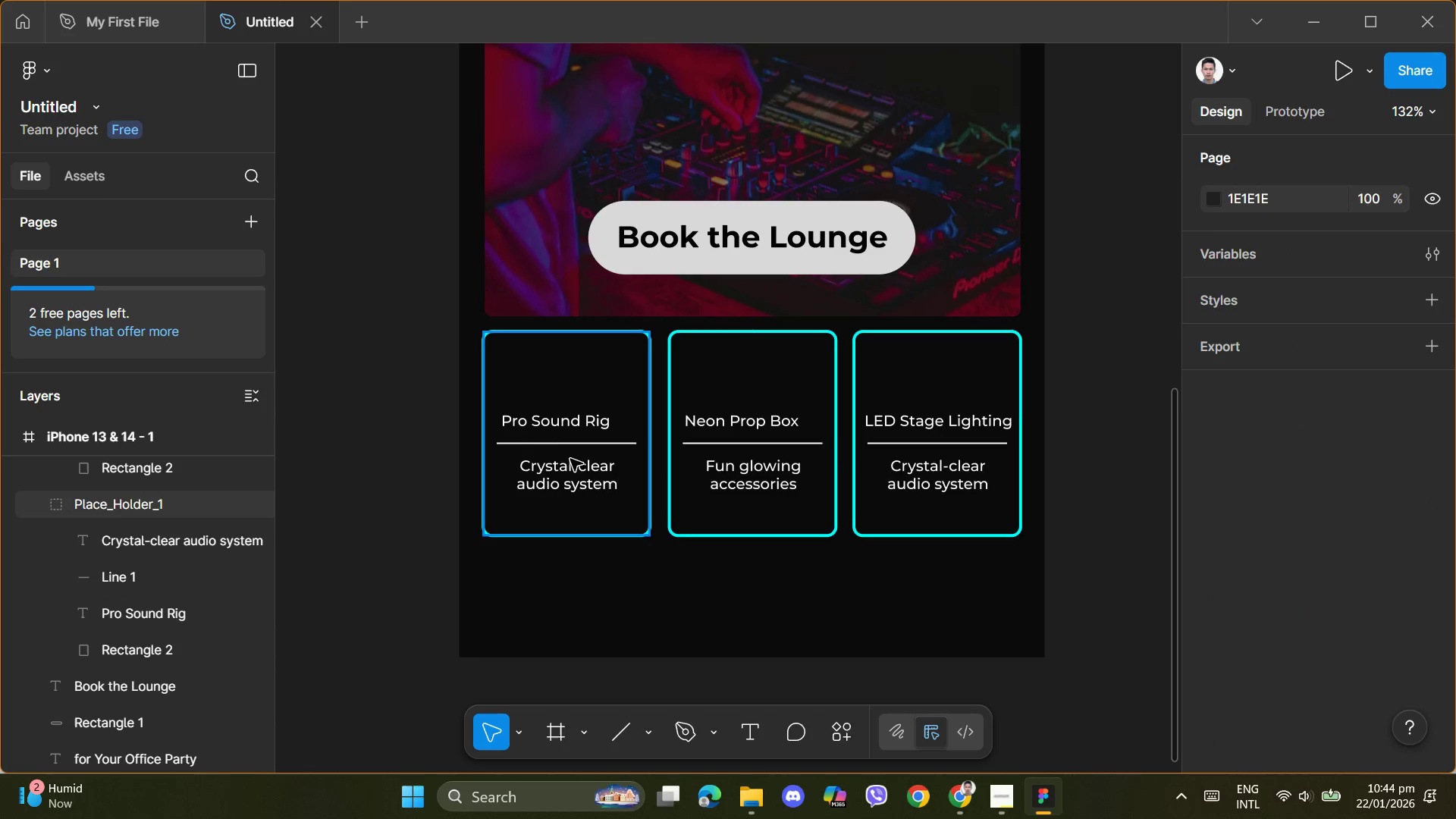 
double_click([584, 474])
 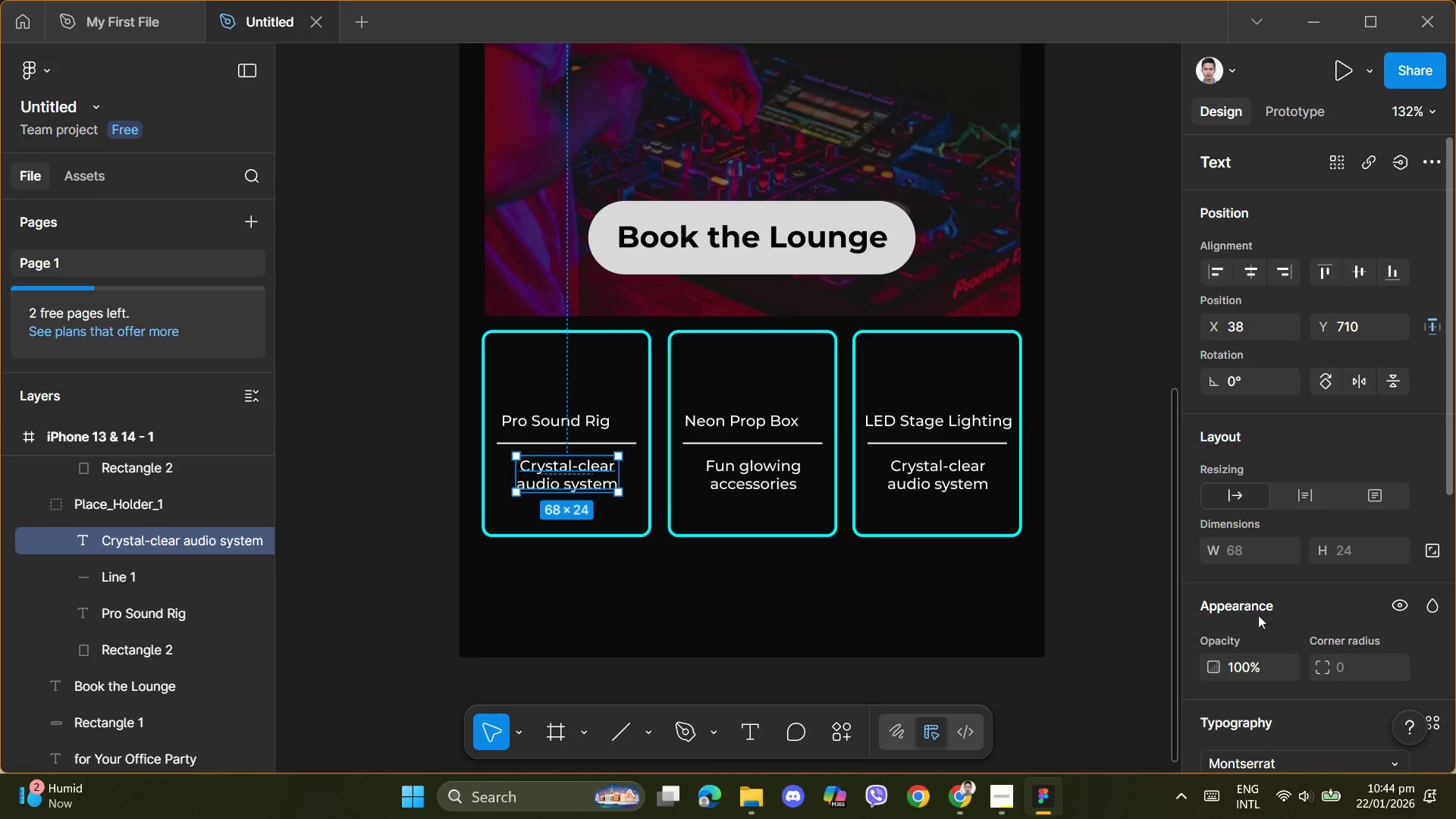 
scroll: coordinate [1365, 522], scroll_direction: down, amount: 2.0
 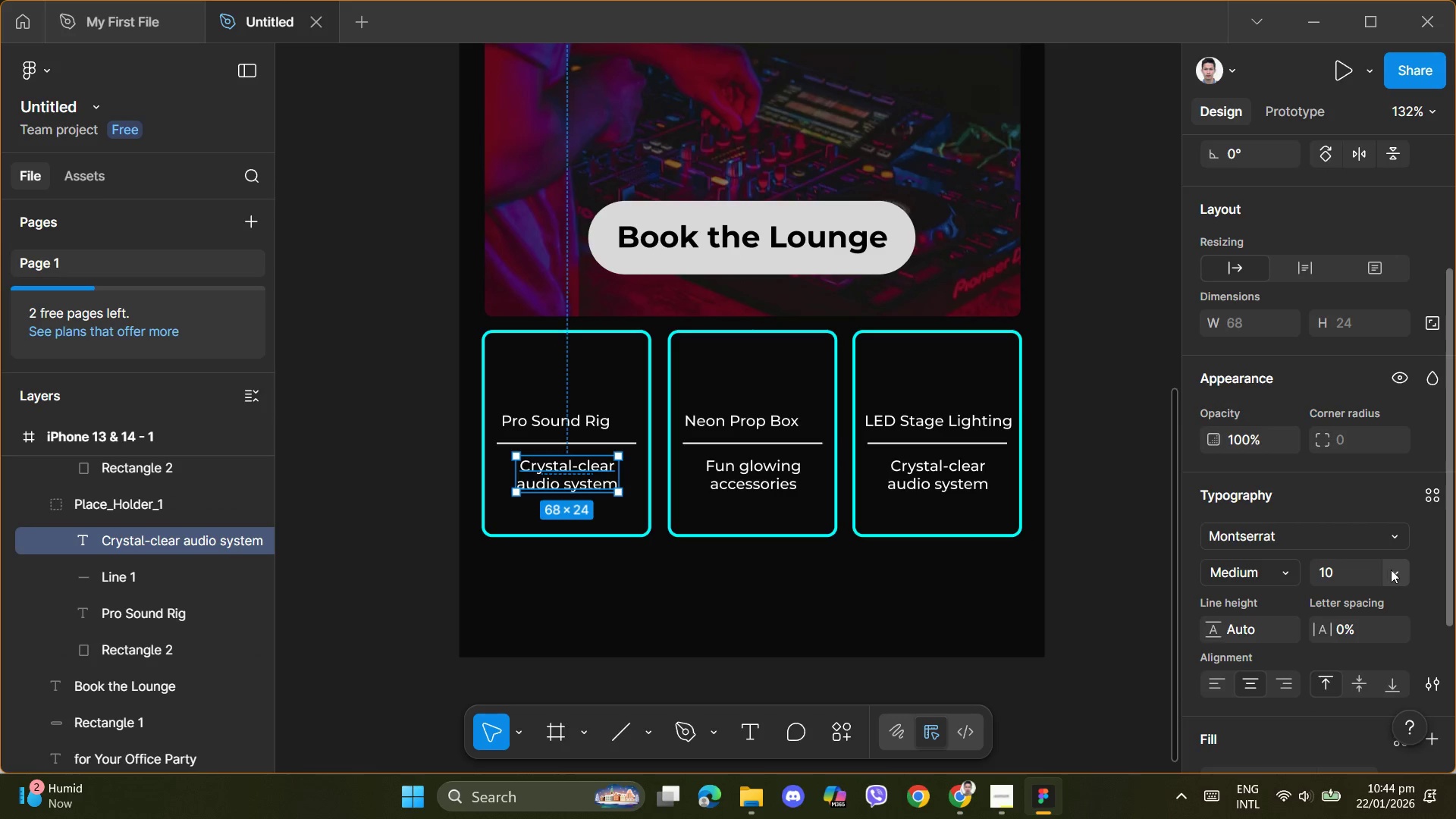 
left_click([1400, 574])
 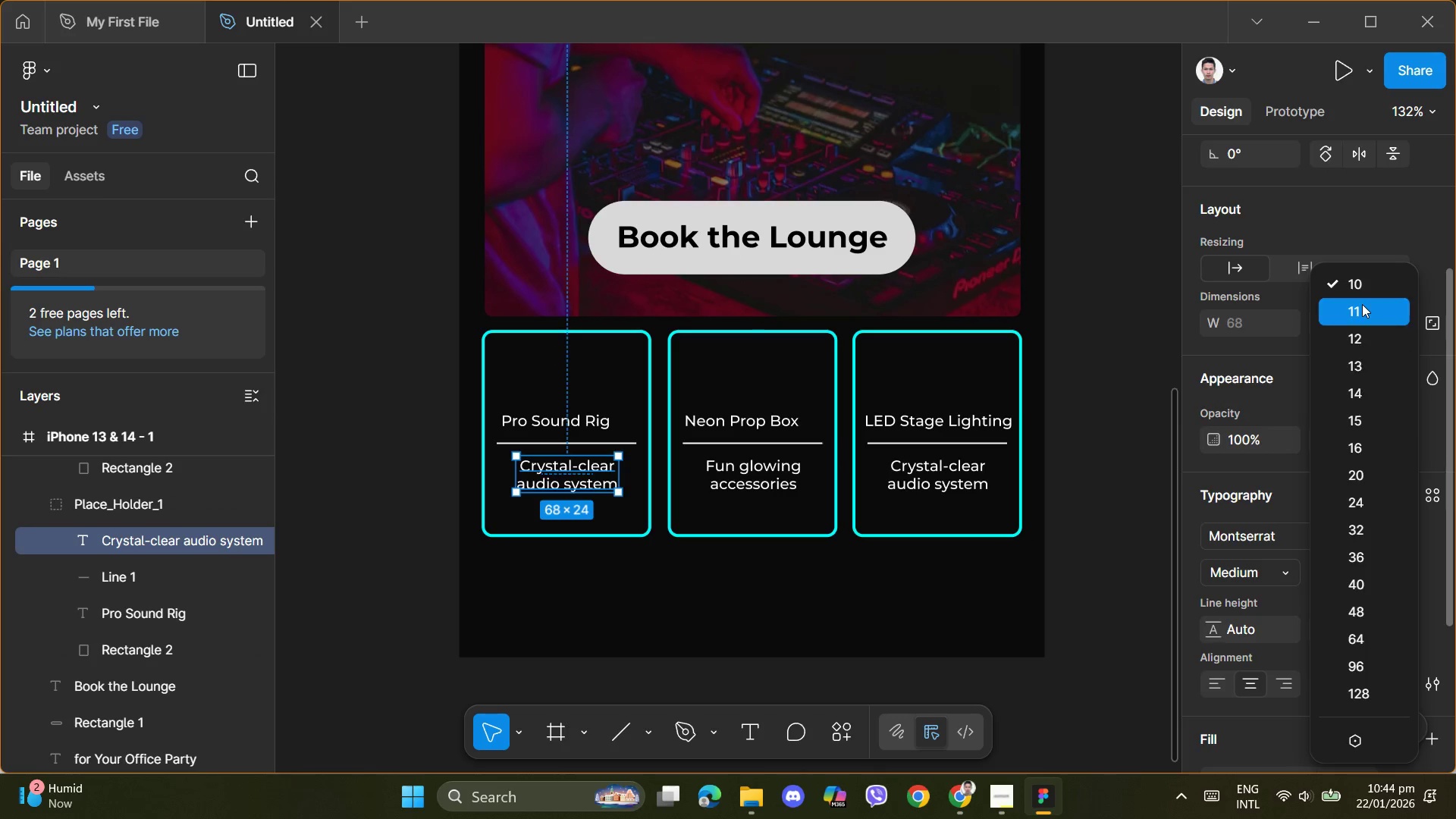 
scroll: coordinate [1363, 302], scroll_direction: up, amount: 2.0
 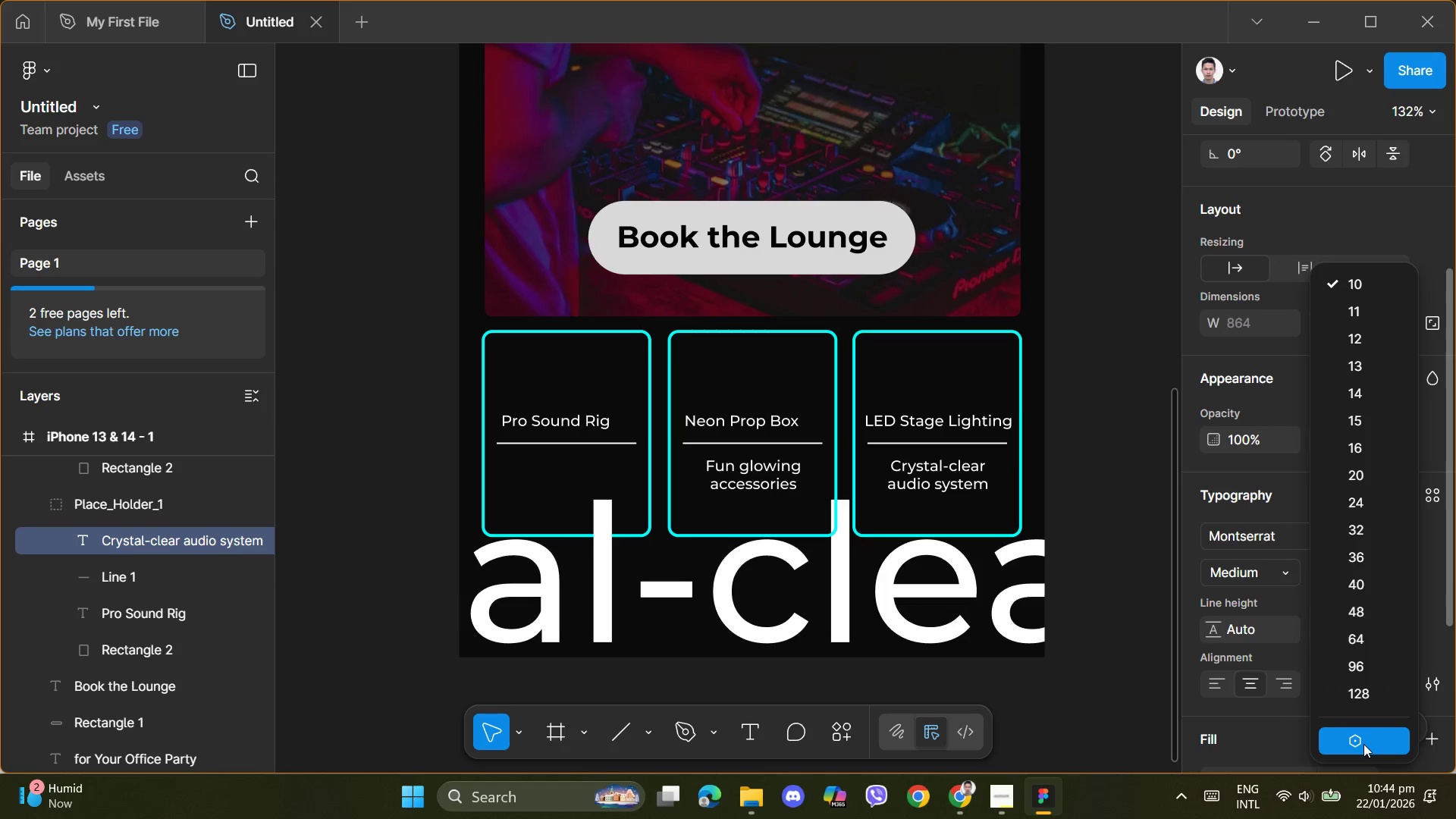 
left_click([1363, 744])
 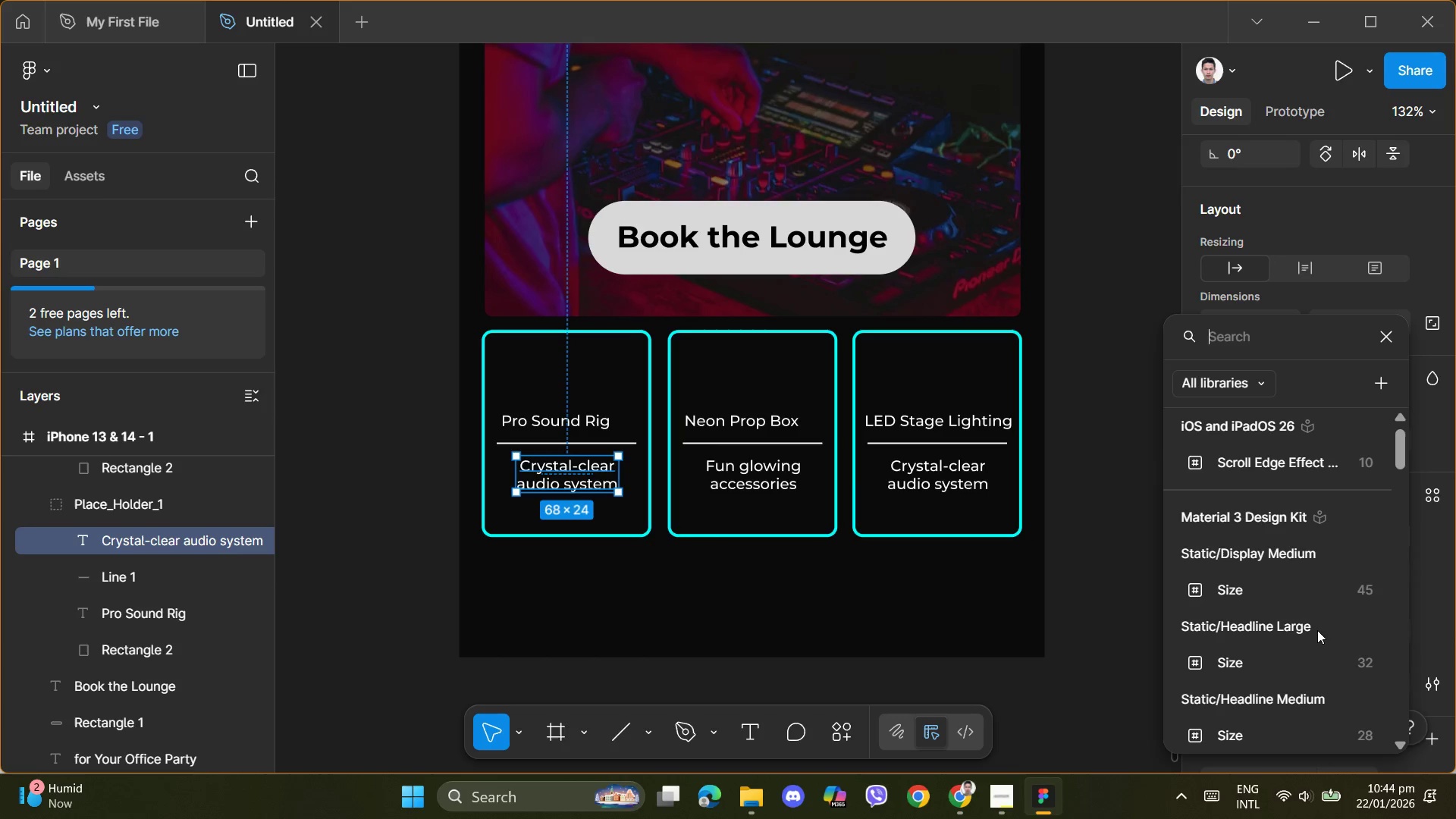 
scroll: coordinate [1324, 640], scroll_direction: down, amount: 5.0
 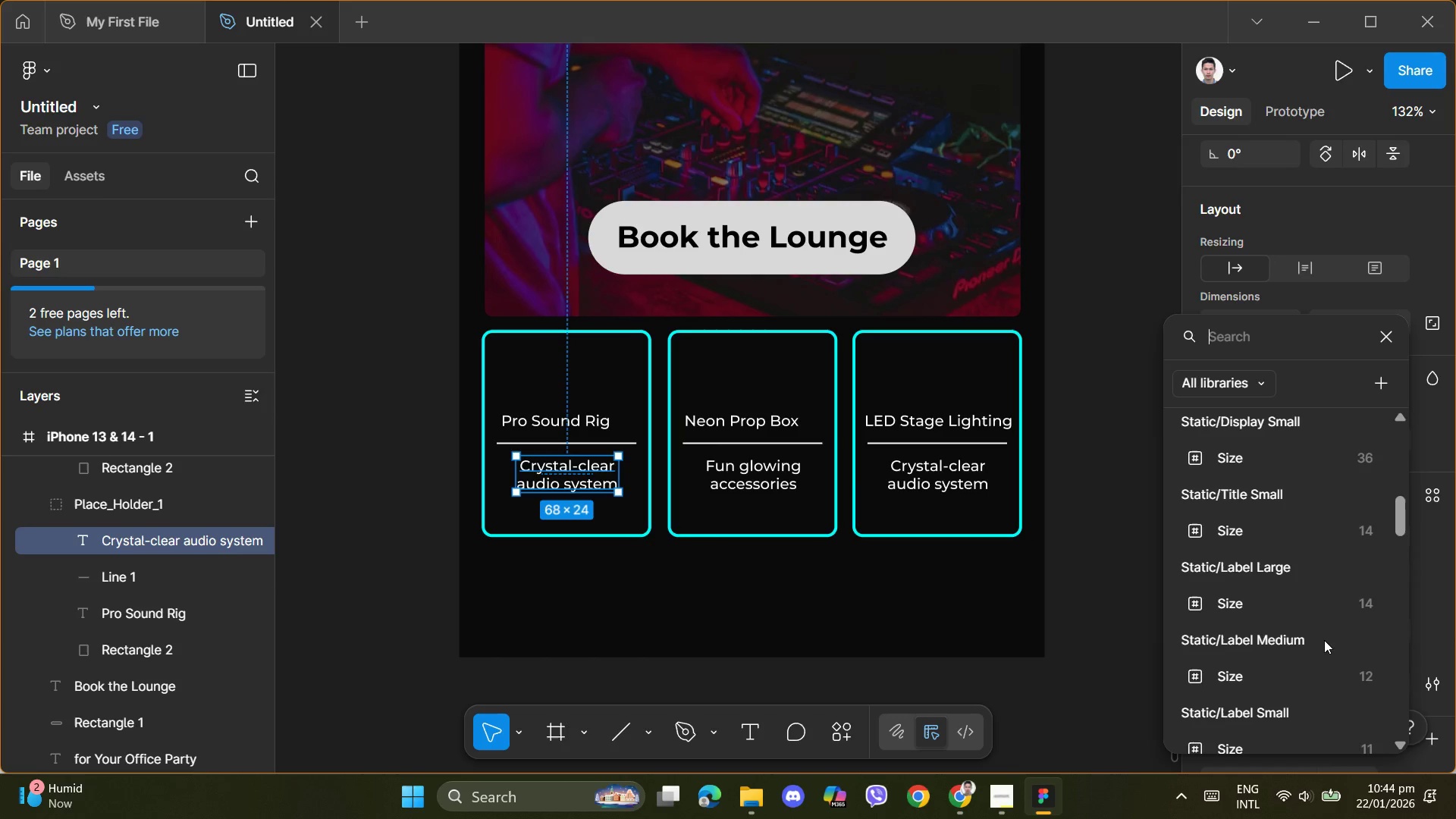 
scroll: coordinate [1324, 640], scroll_direction: up, amount: 7.0
 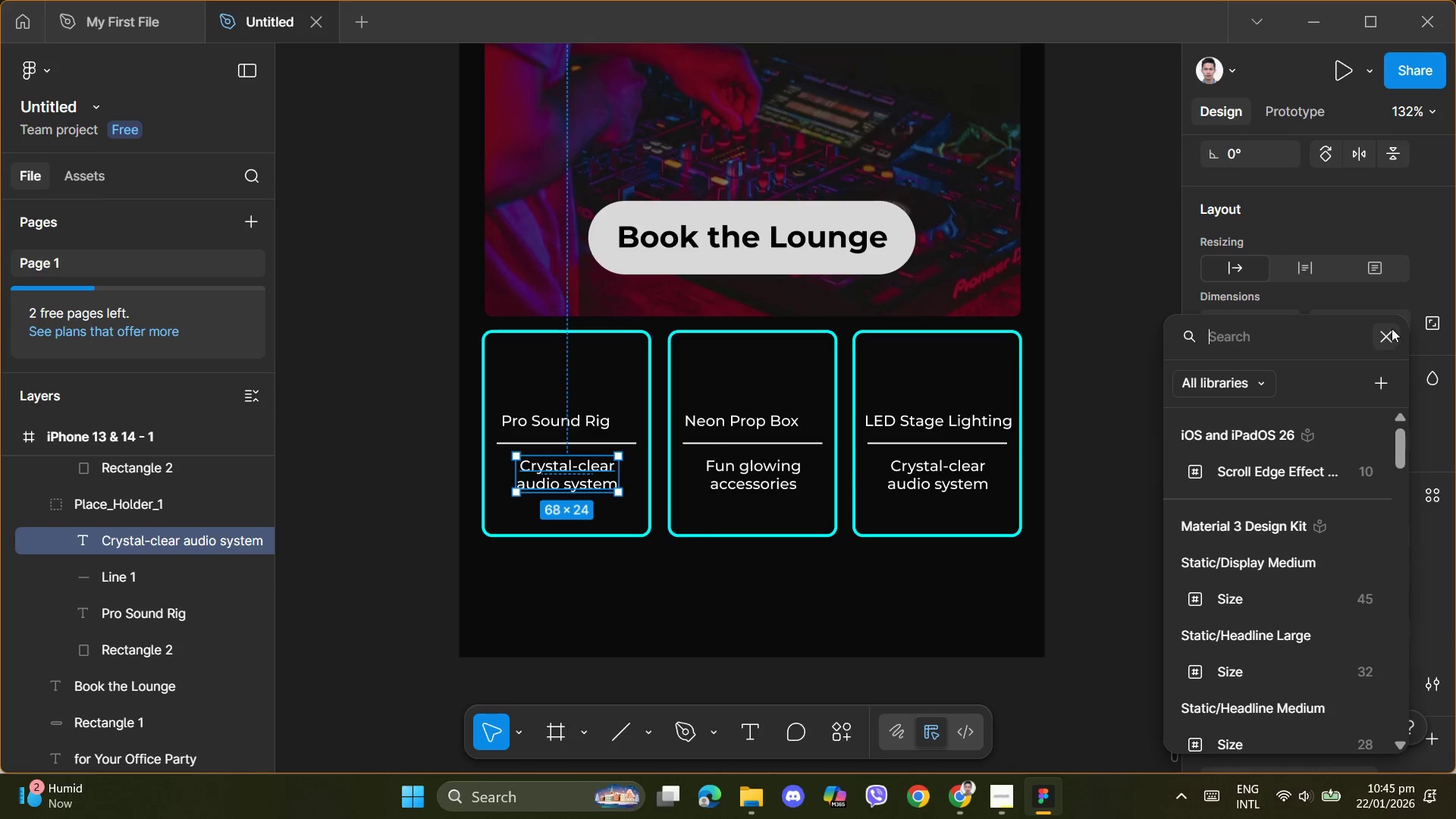 
left_click([1389, 334])
 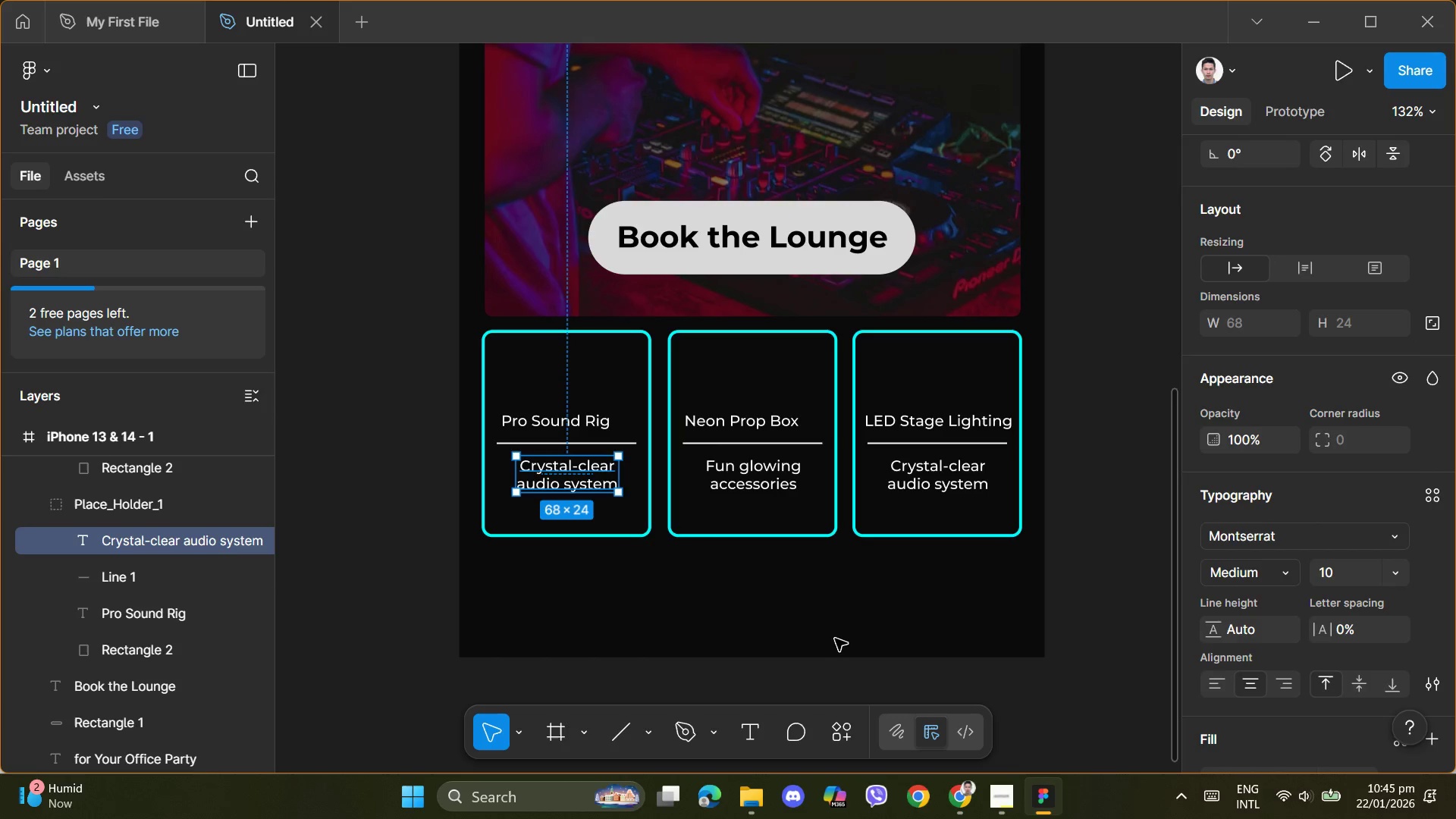 
left_click([832, 624])
 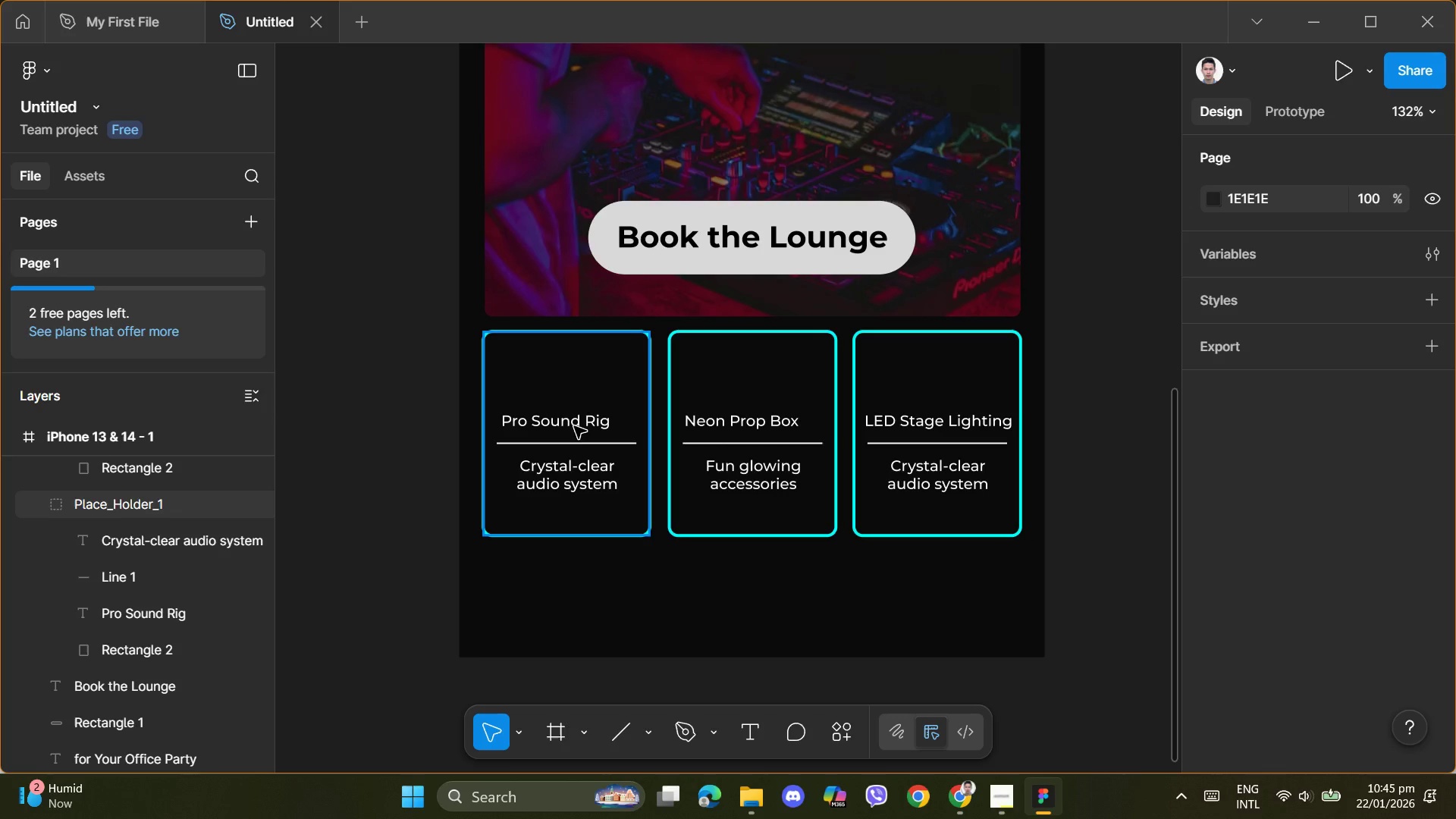 
double_click([576, 423])
 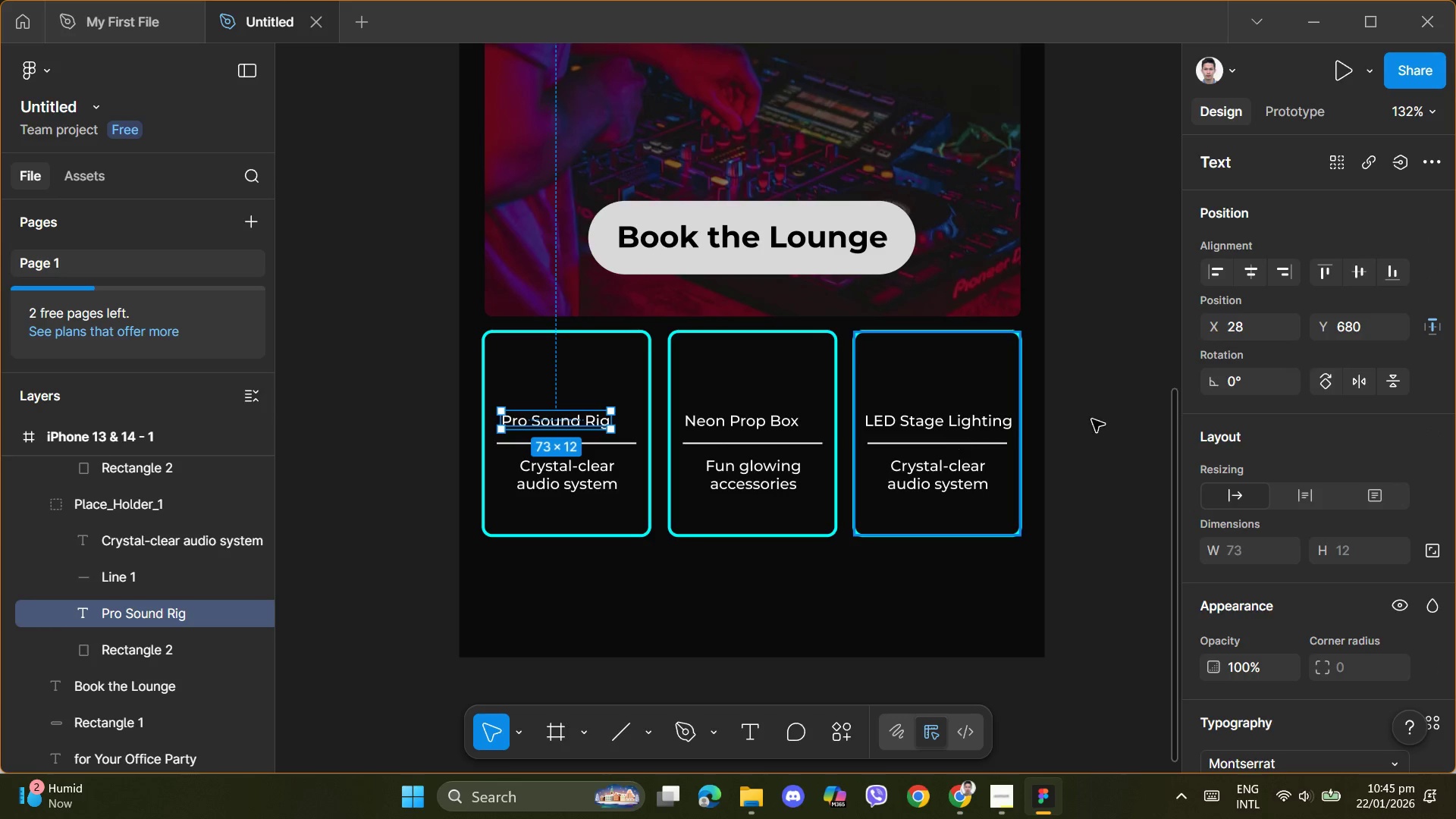 
scroll: coordinate [1153, 538], scroll_direction: down, amount: 1.0
 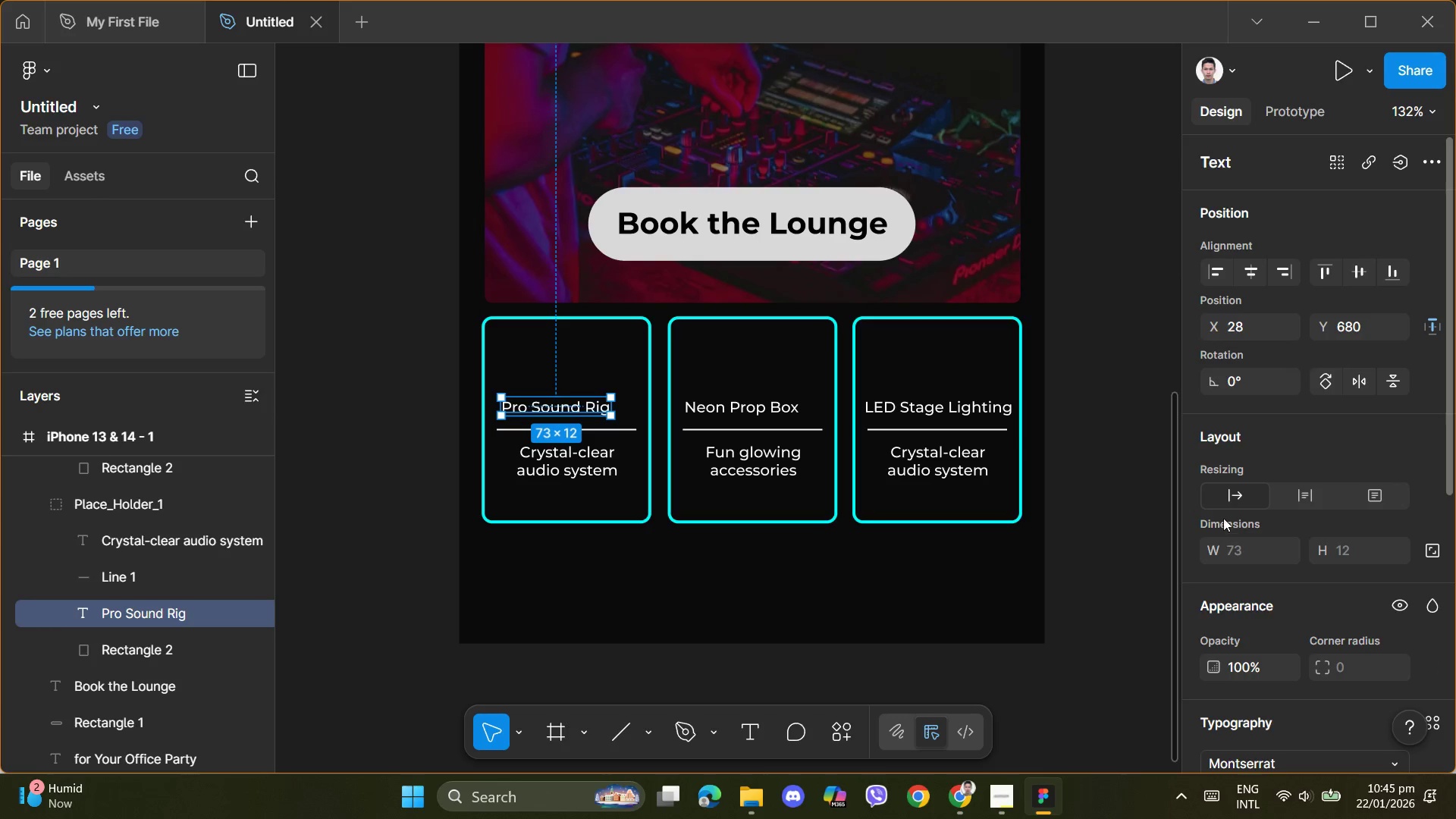 
scroll: coordinate [1223, 513], scroll_direction: up, amount: 2.0
 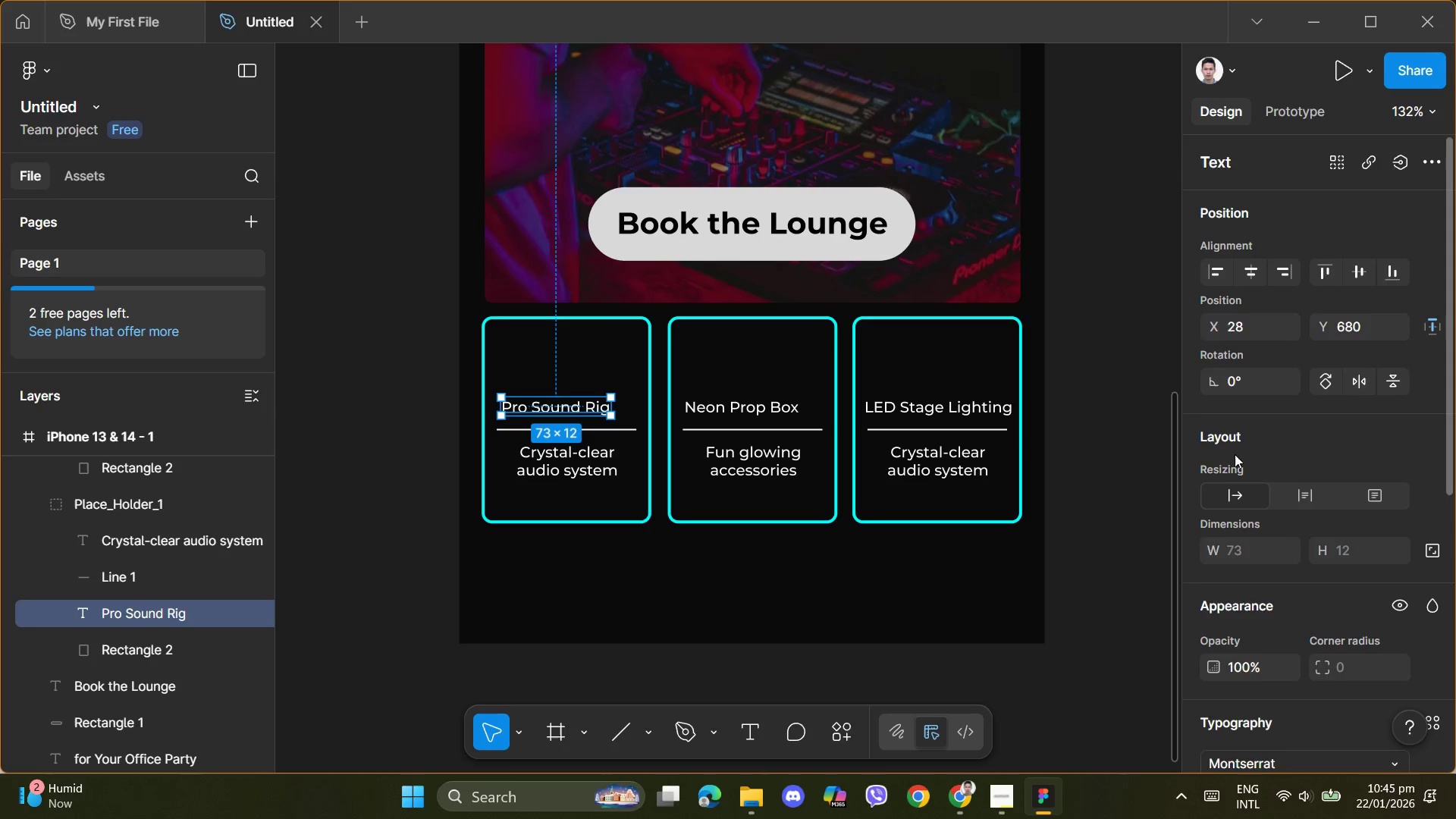 
scroll: coordinate [1226, 459], scroll_direction: down, amount: 2.0
 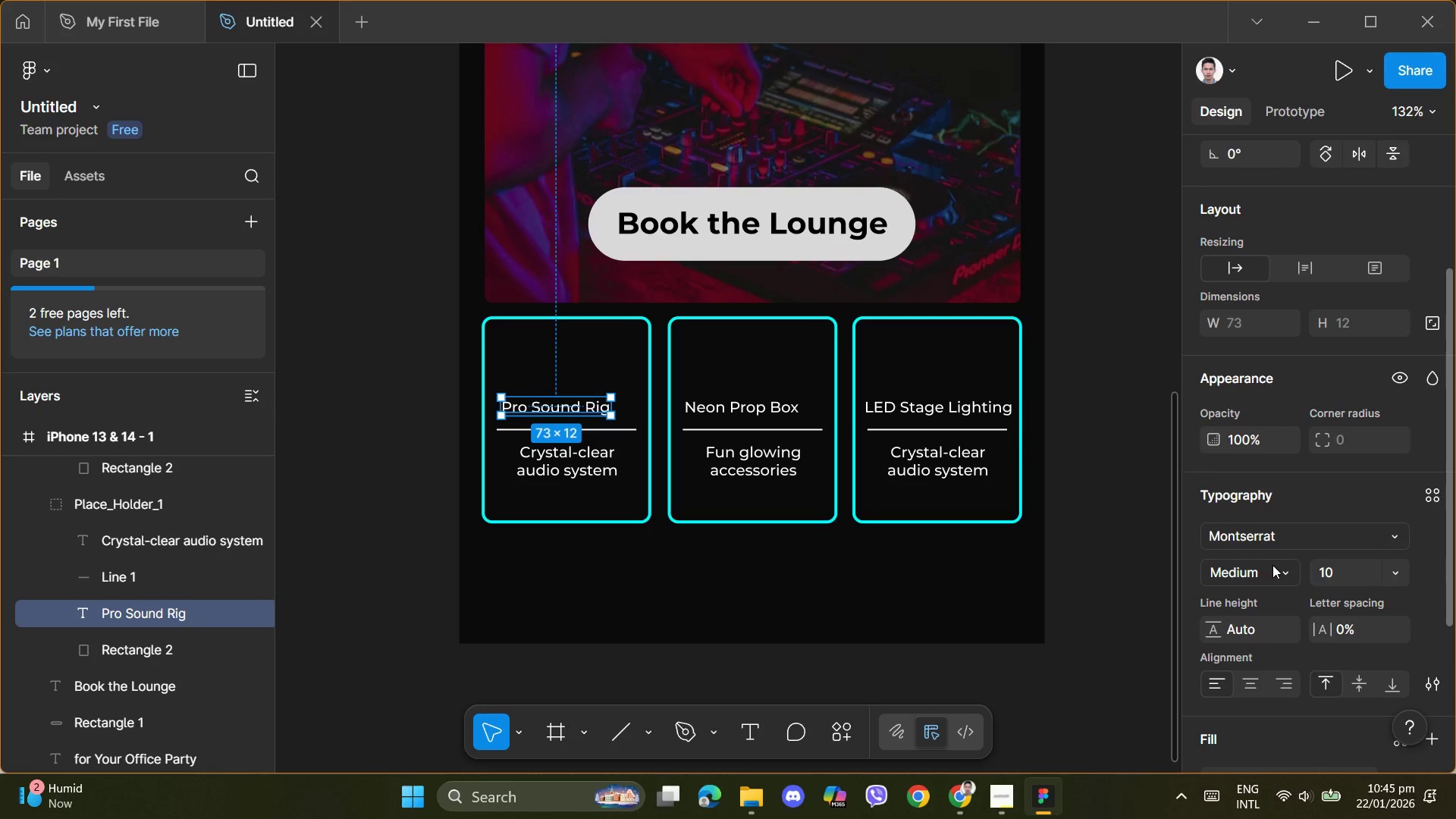 
left_click([1291, 573])
 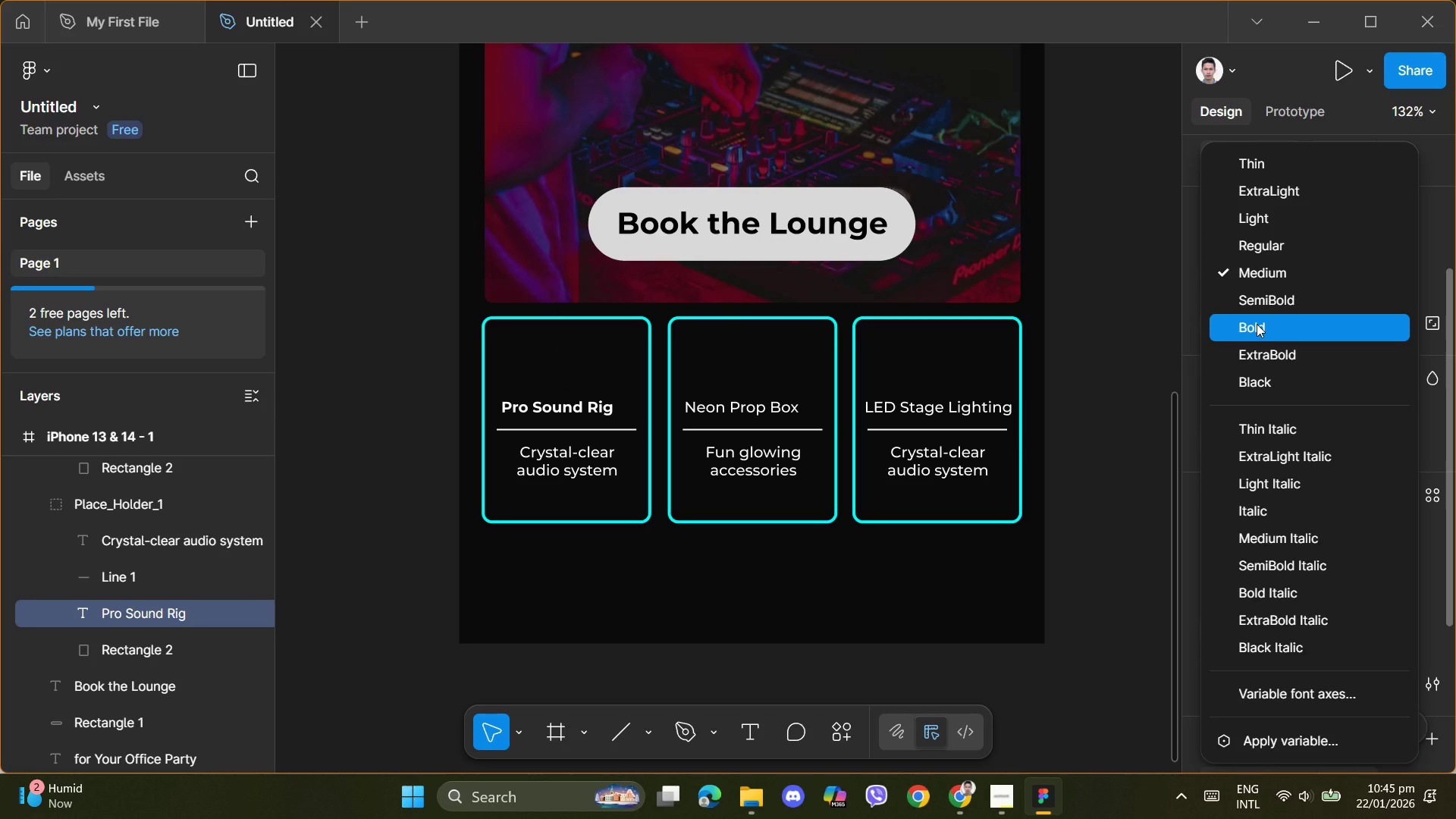 
left_click([1256, 324])
 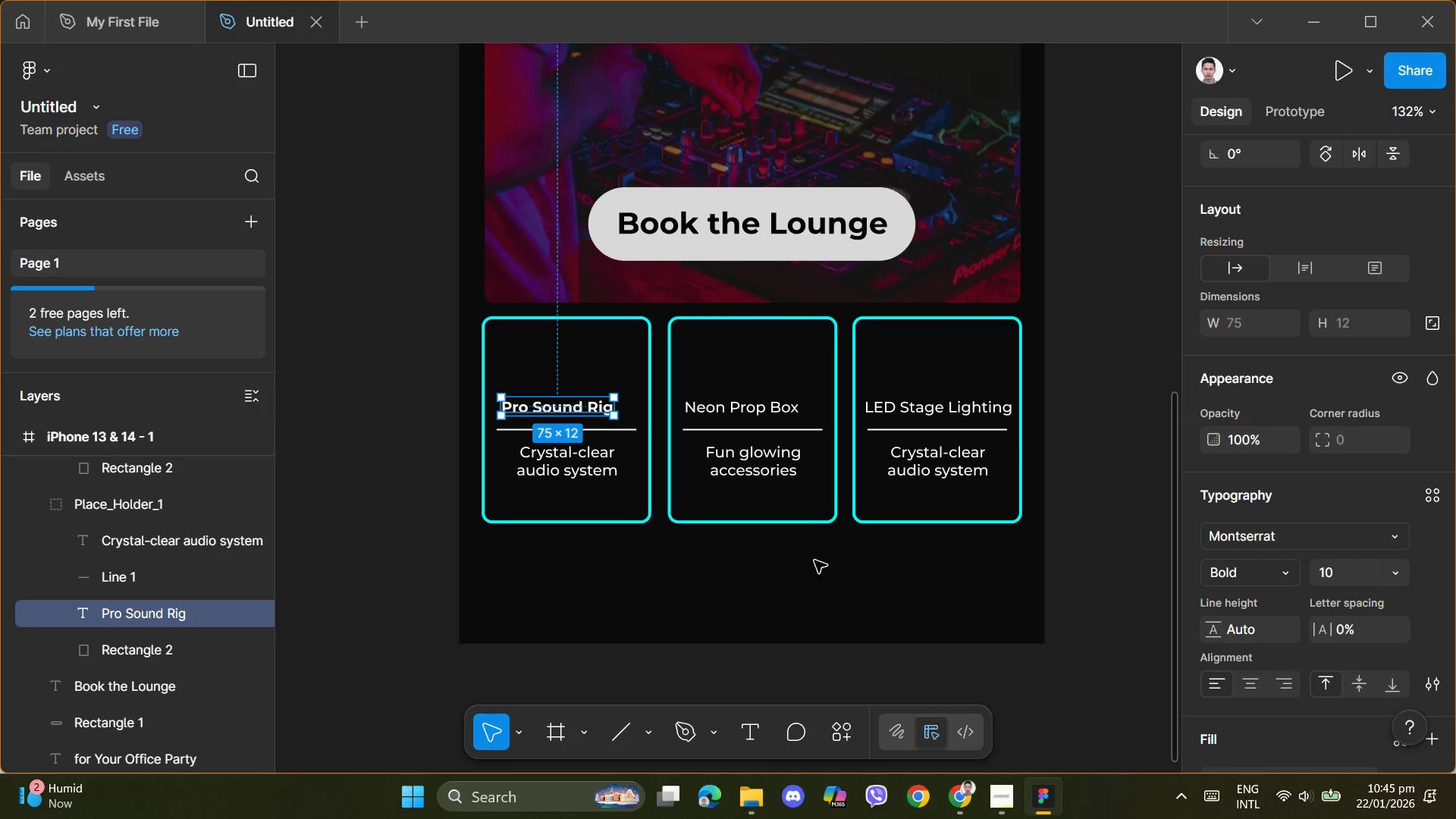 
left_click([814, 572])
 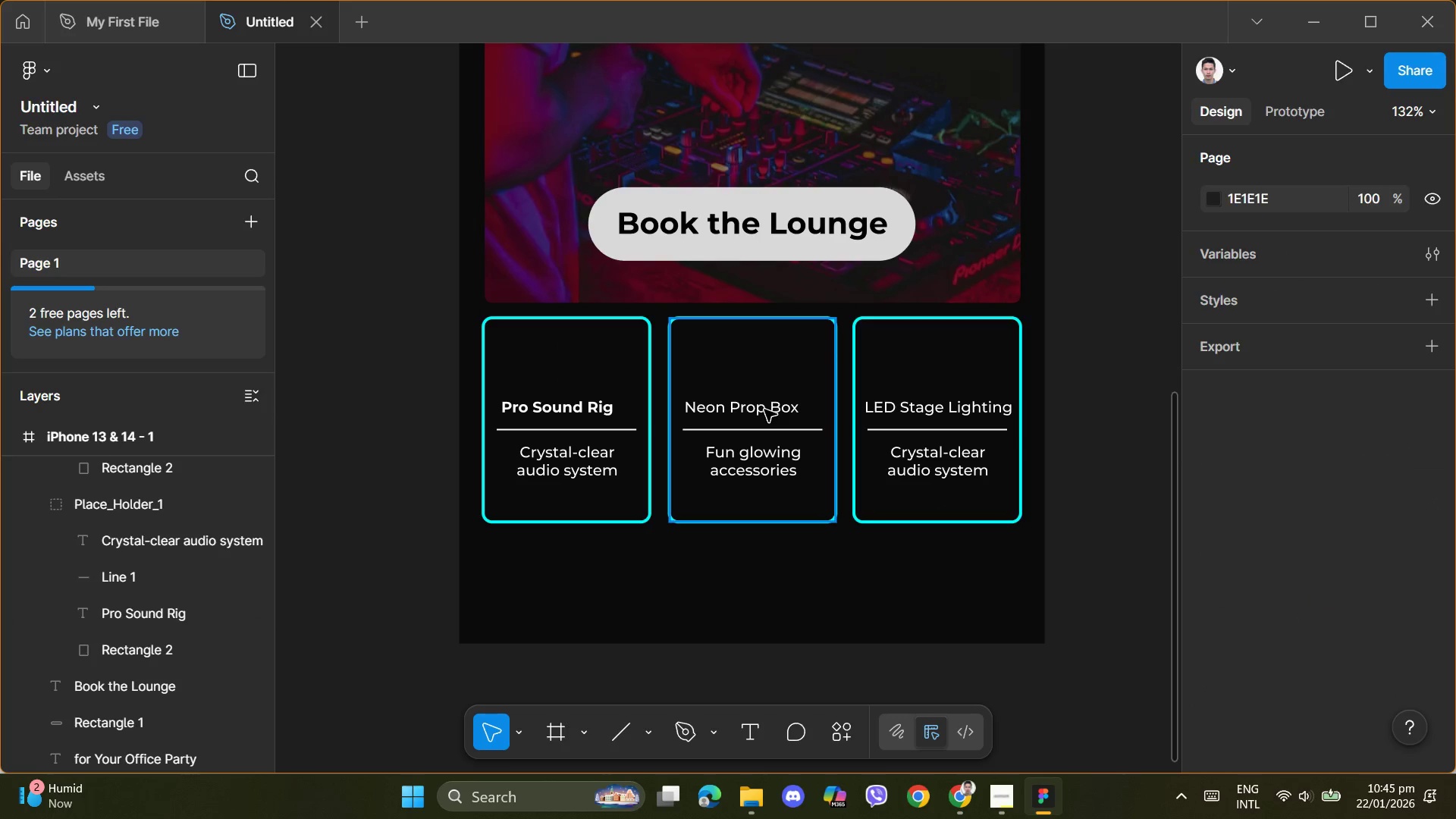 
double_click([764, 410])
 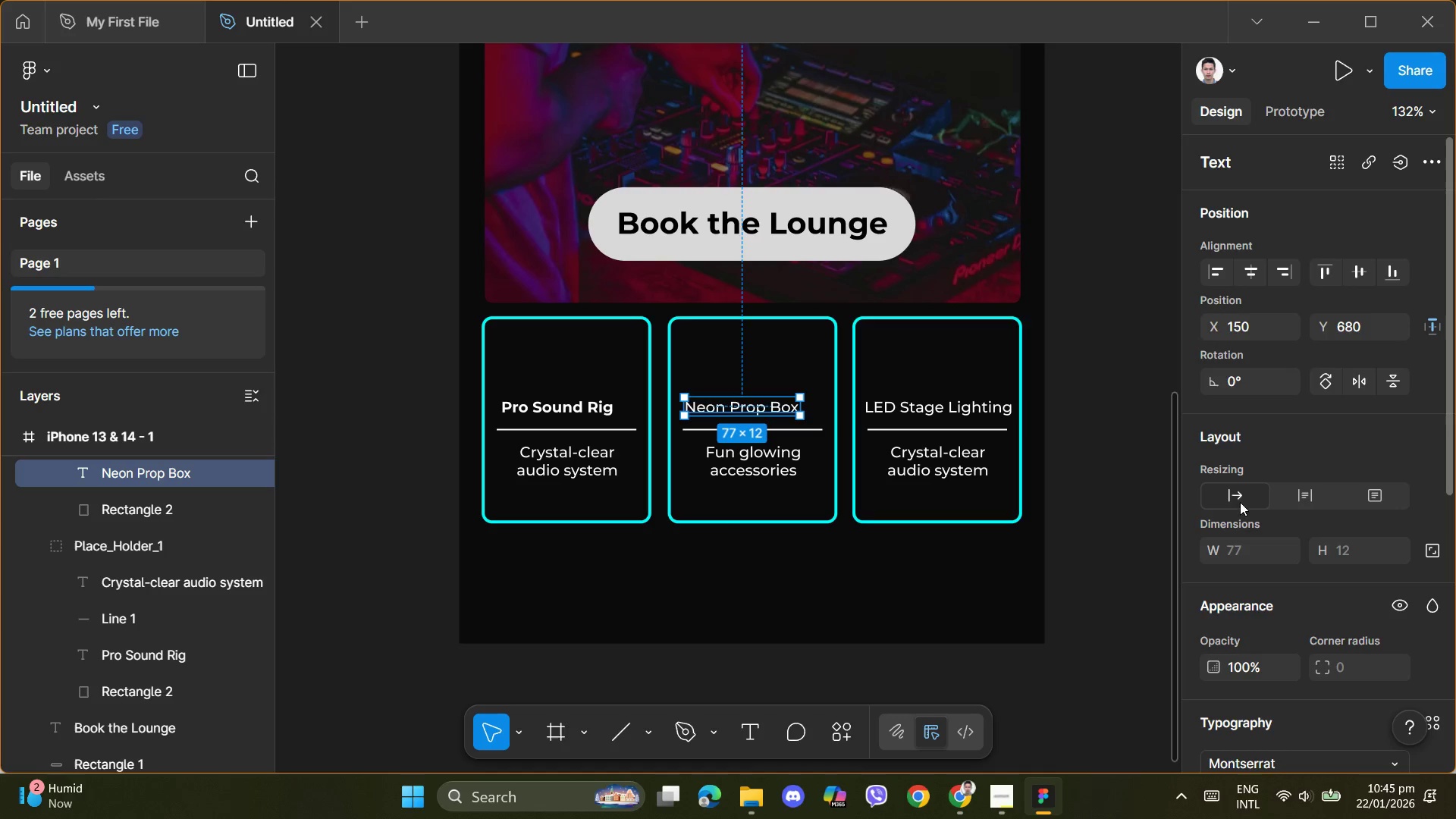 
scroll: coordinate [1248, 590], scroll_direction: down, amount: 2.0
 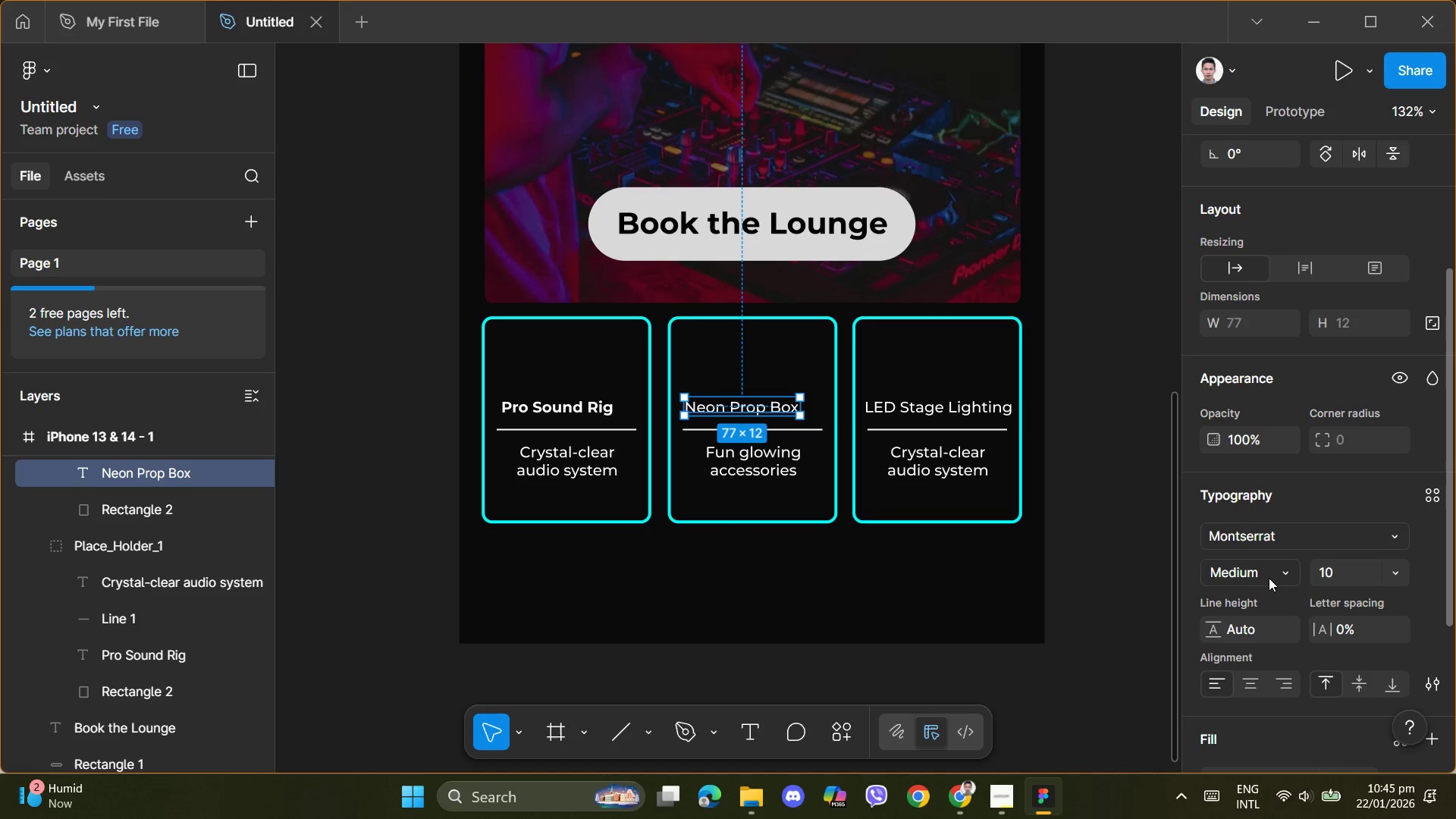 
left_click([1283, 573])
 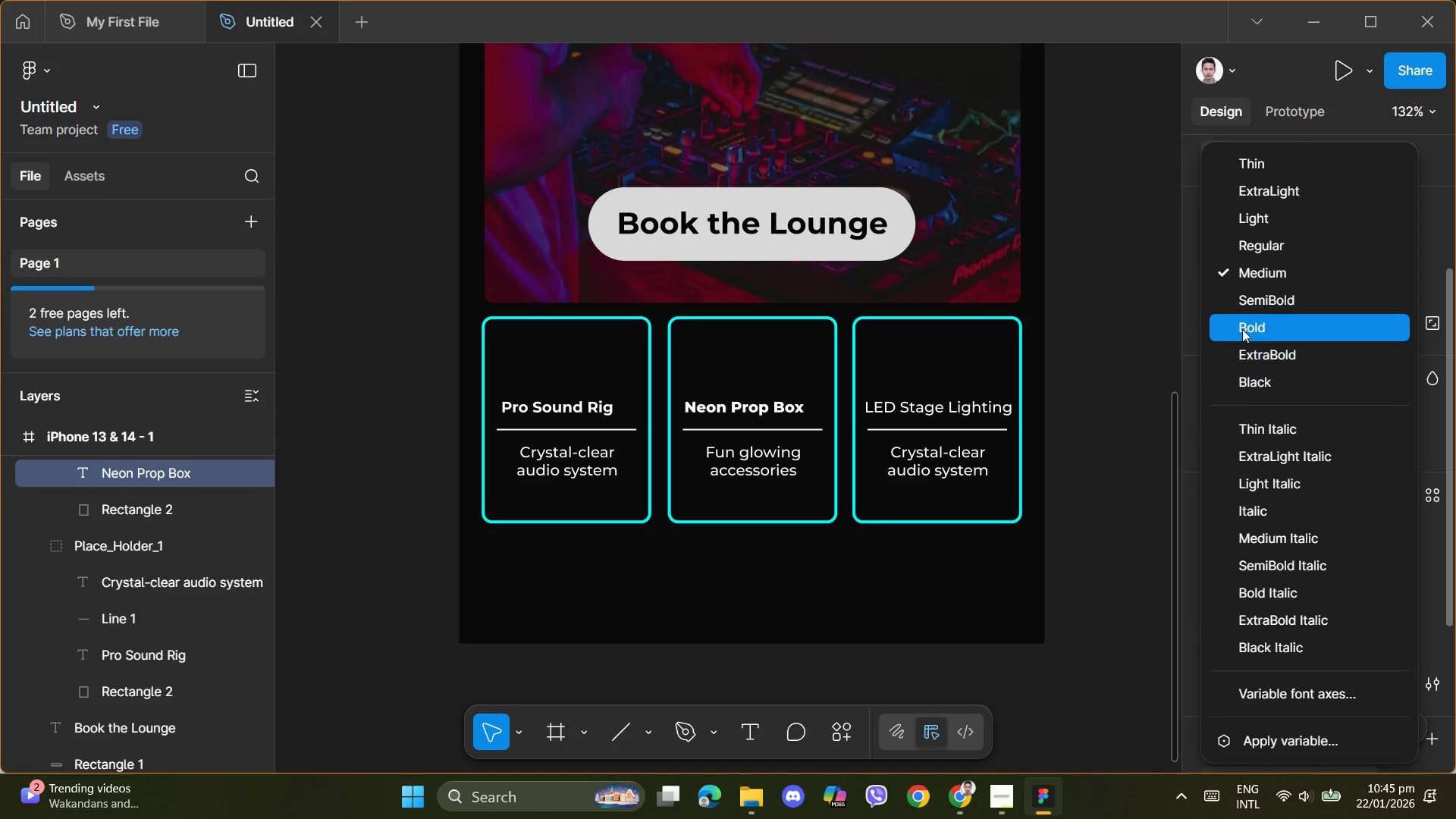 
left_click([1247, 328])
 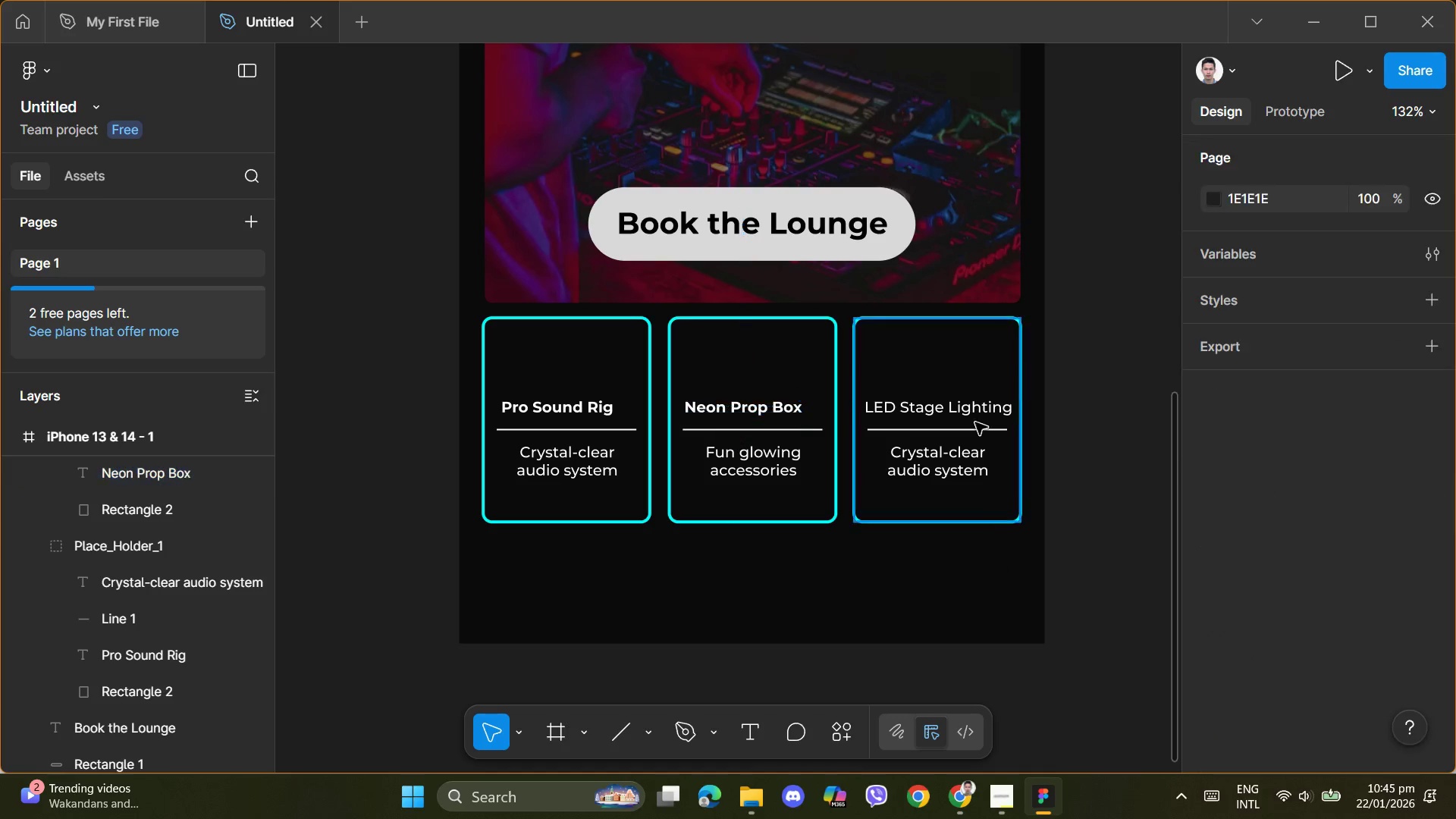 
double_click([977, 406])
 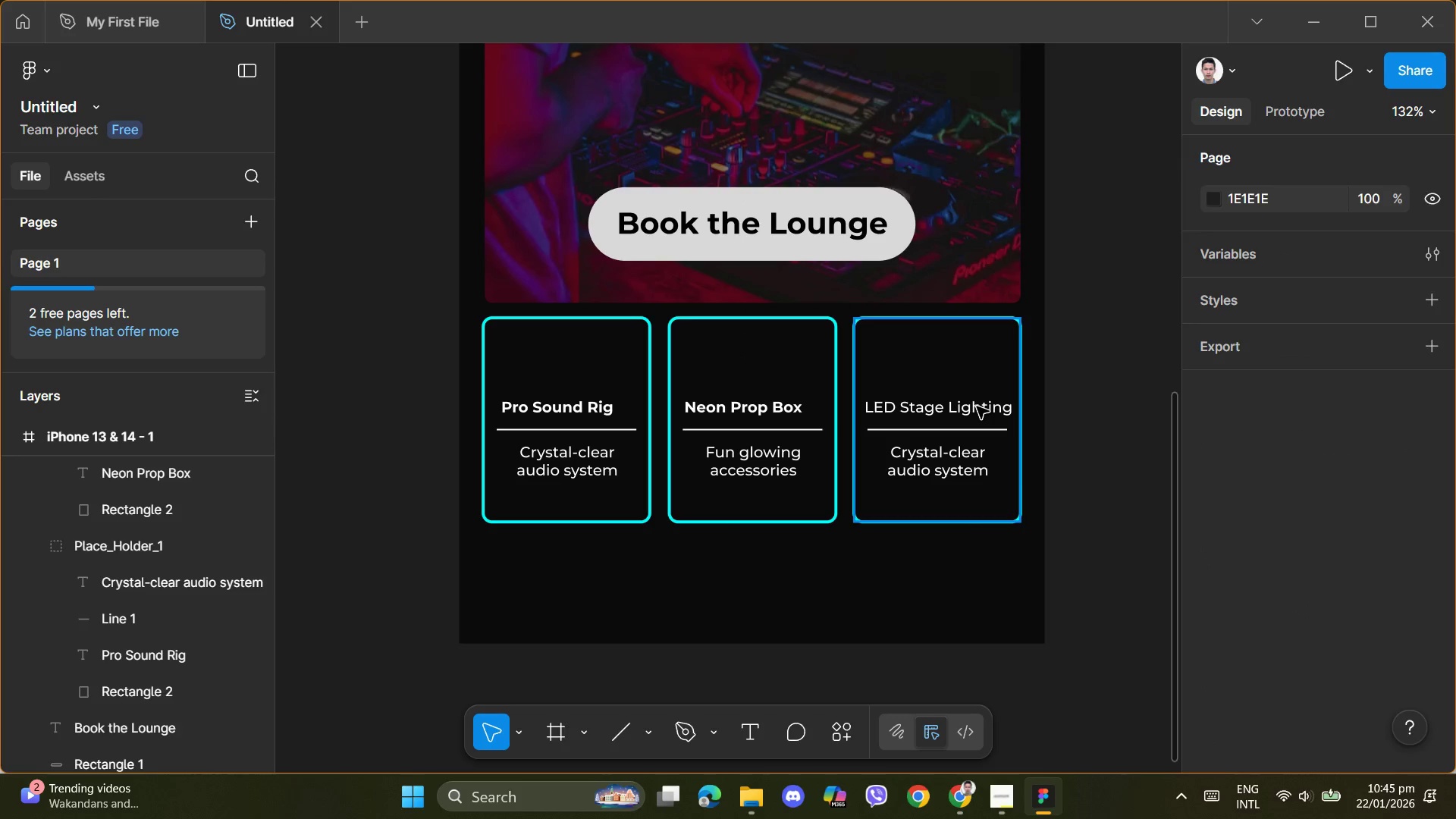 
triple_click([977, 406])
 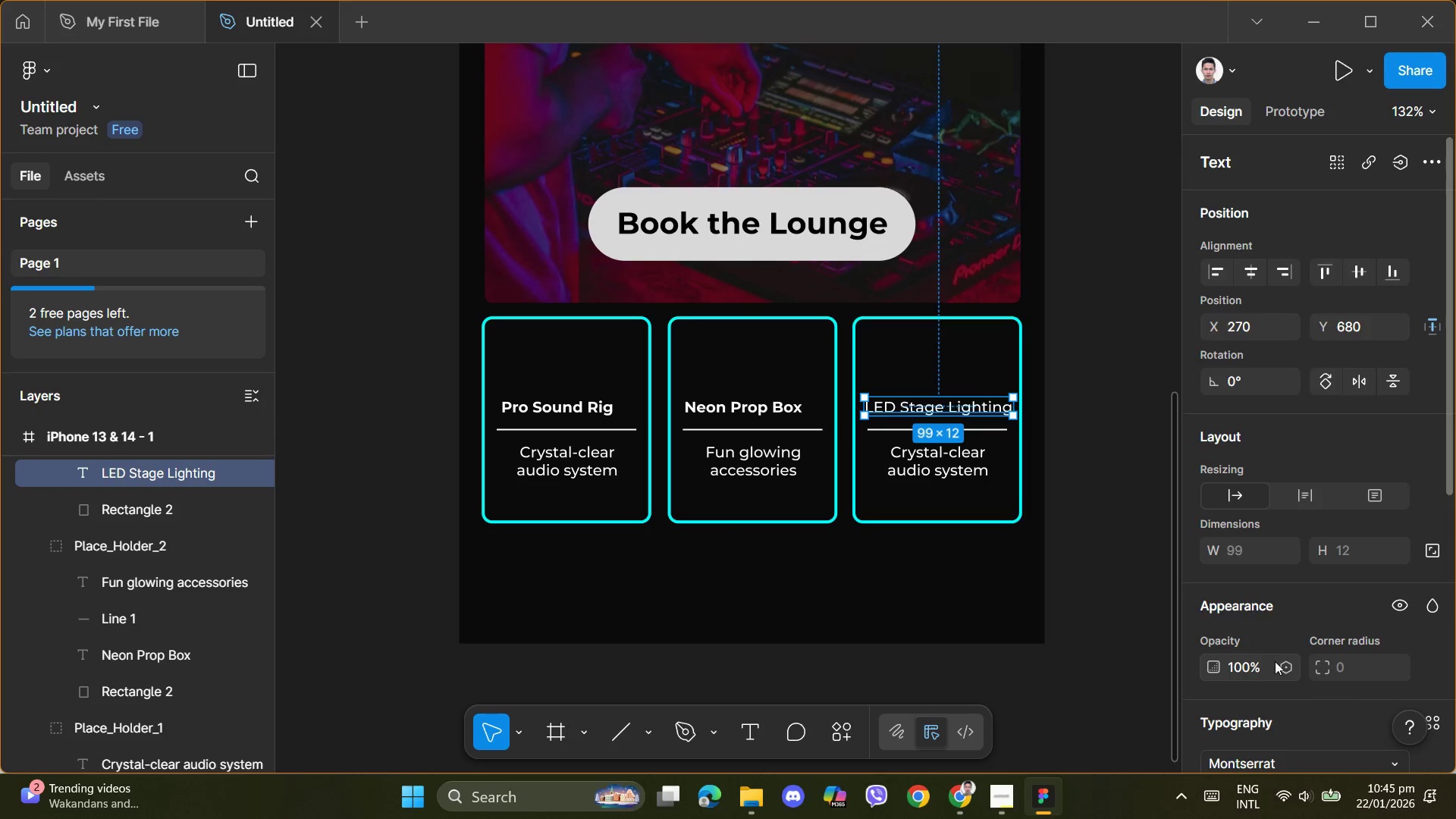 
scroll: coordinate [1277, 635], scroll_direction: down, amount: 1.0
 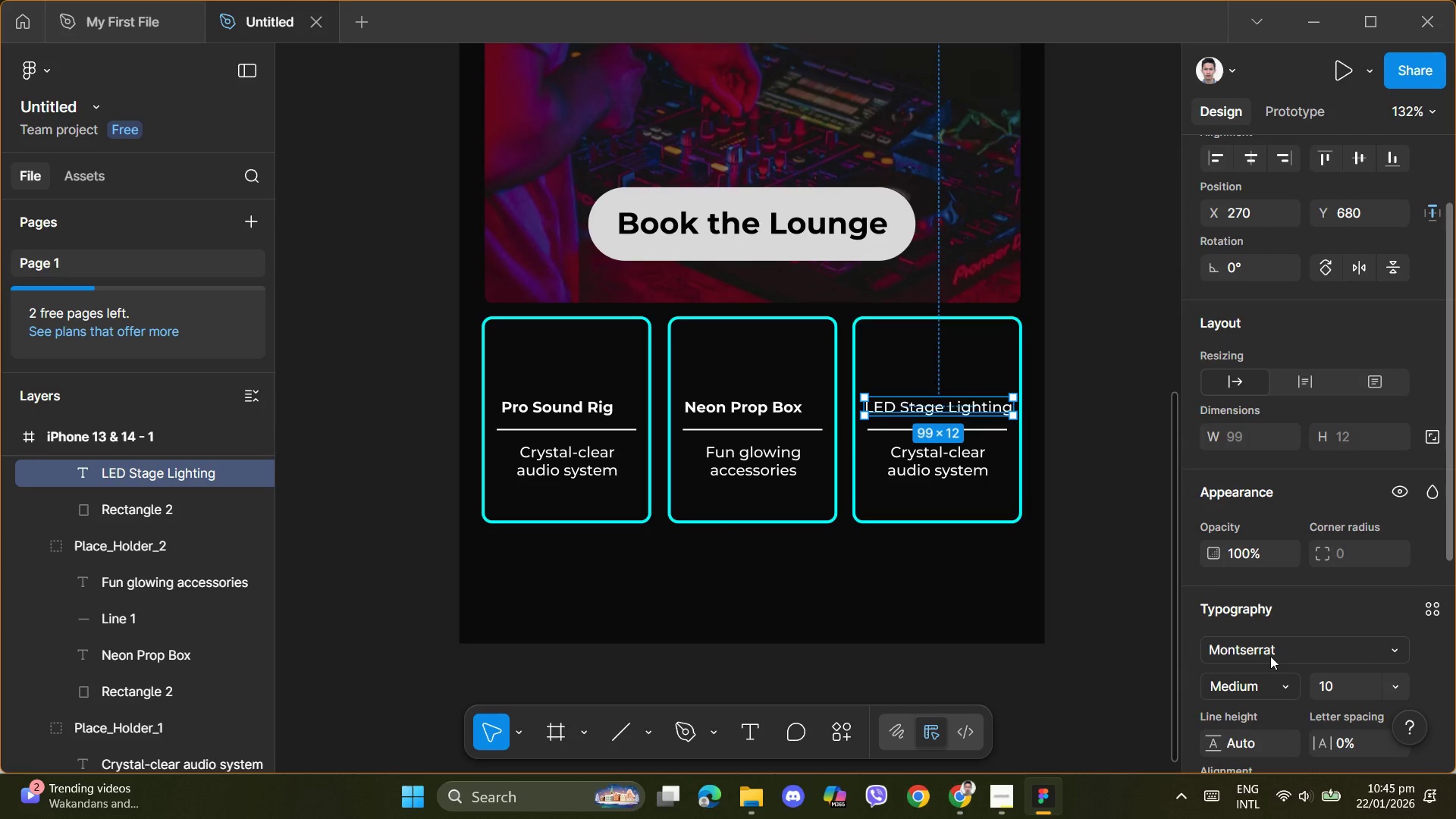 
left_click([1282, 684])
 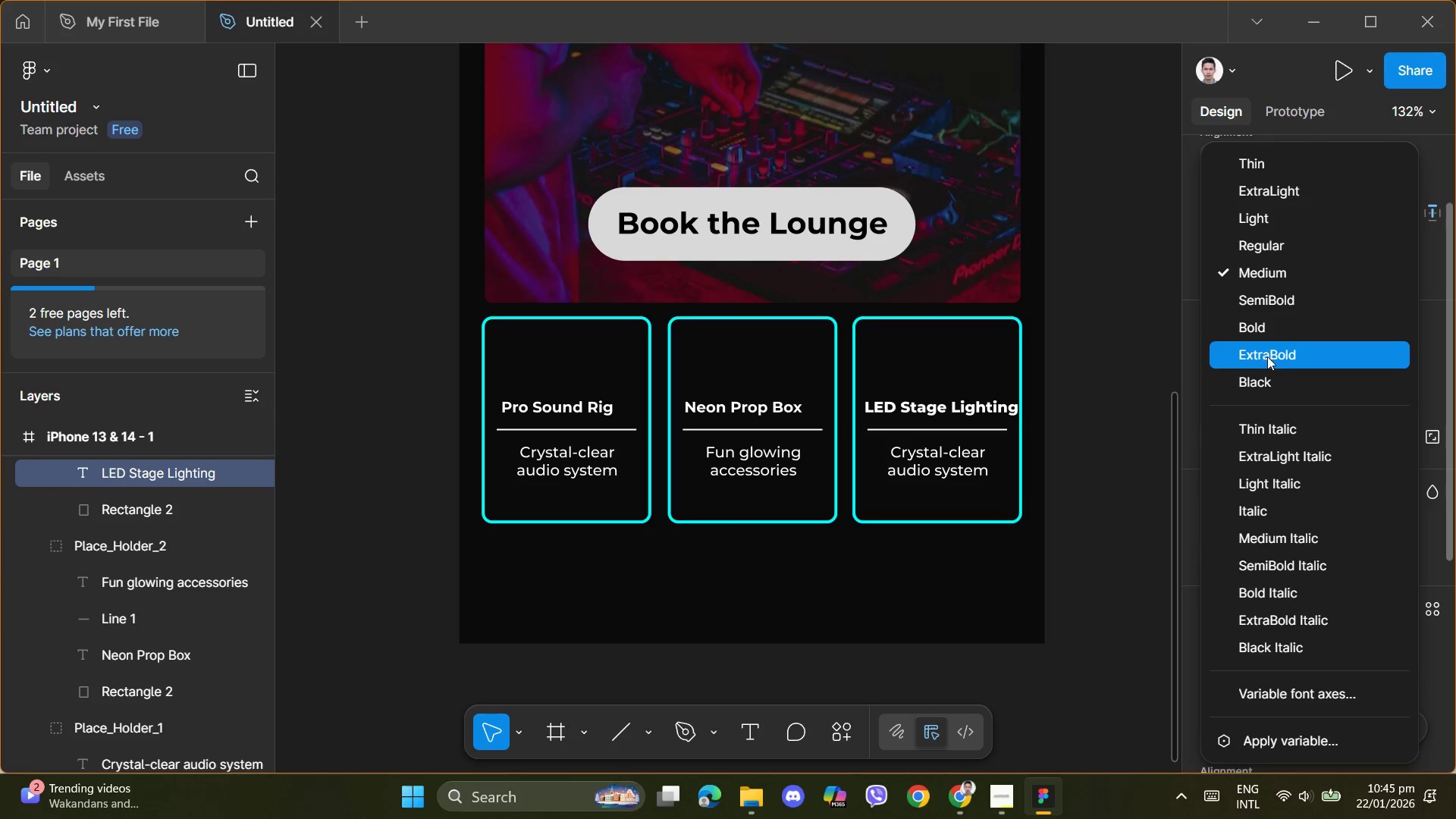 
left_click([1255, 323])
 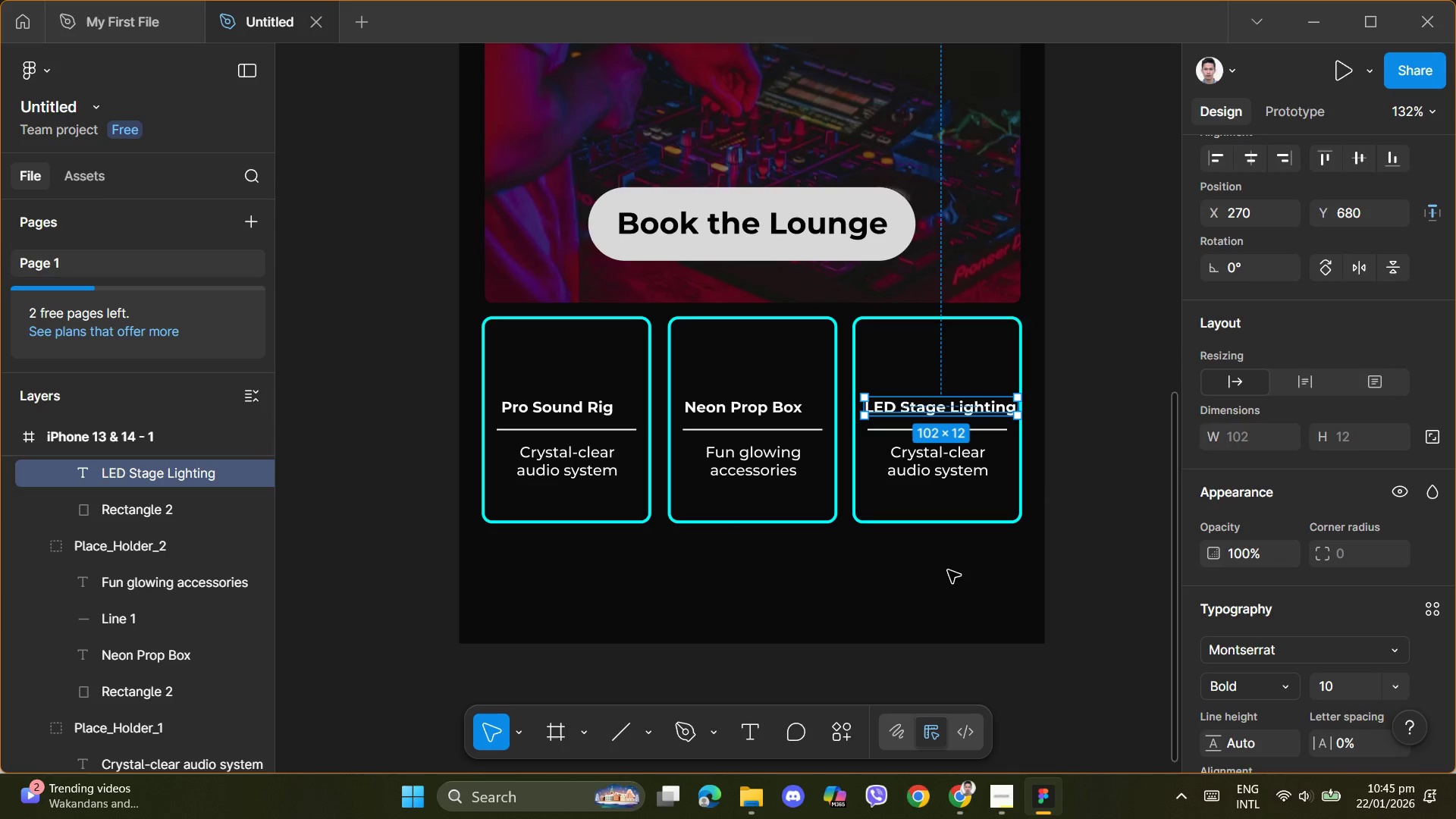 
left_click([934, 576])
 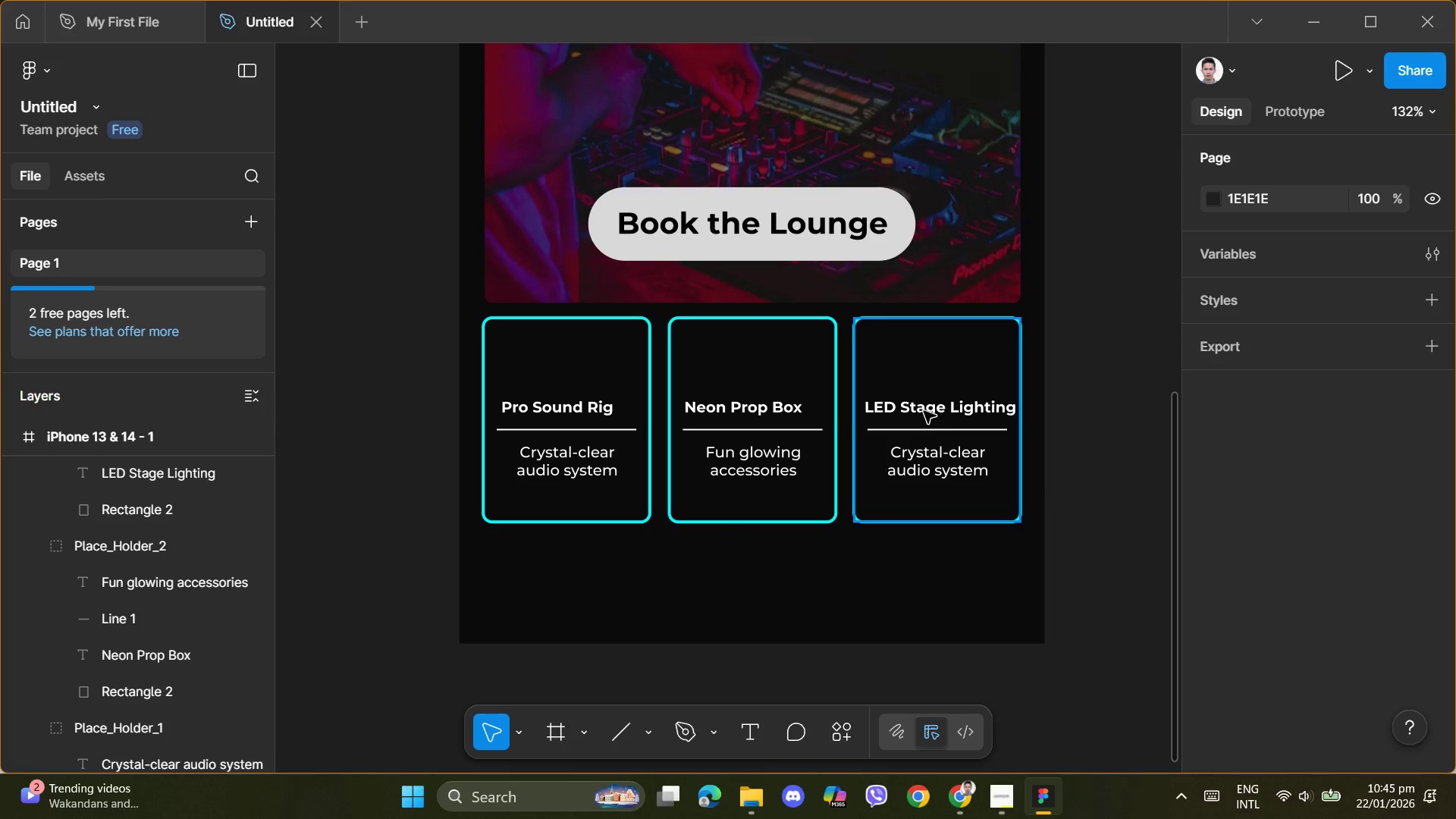 
double_click([924, 407])
 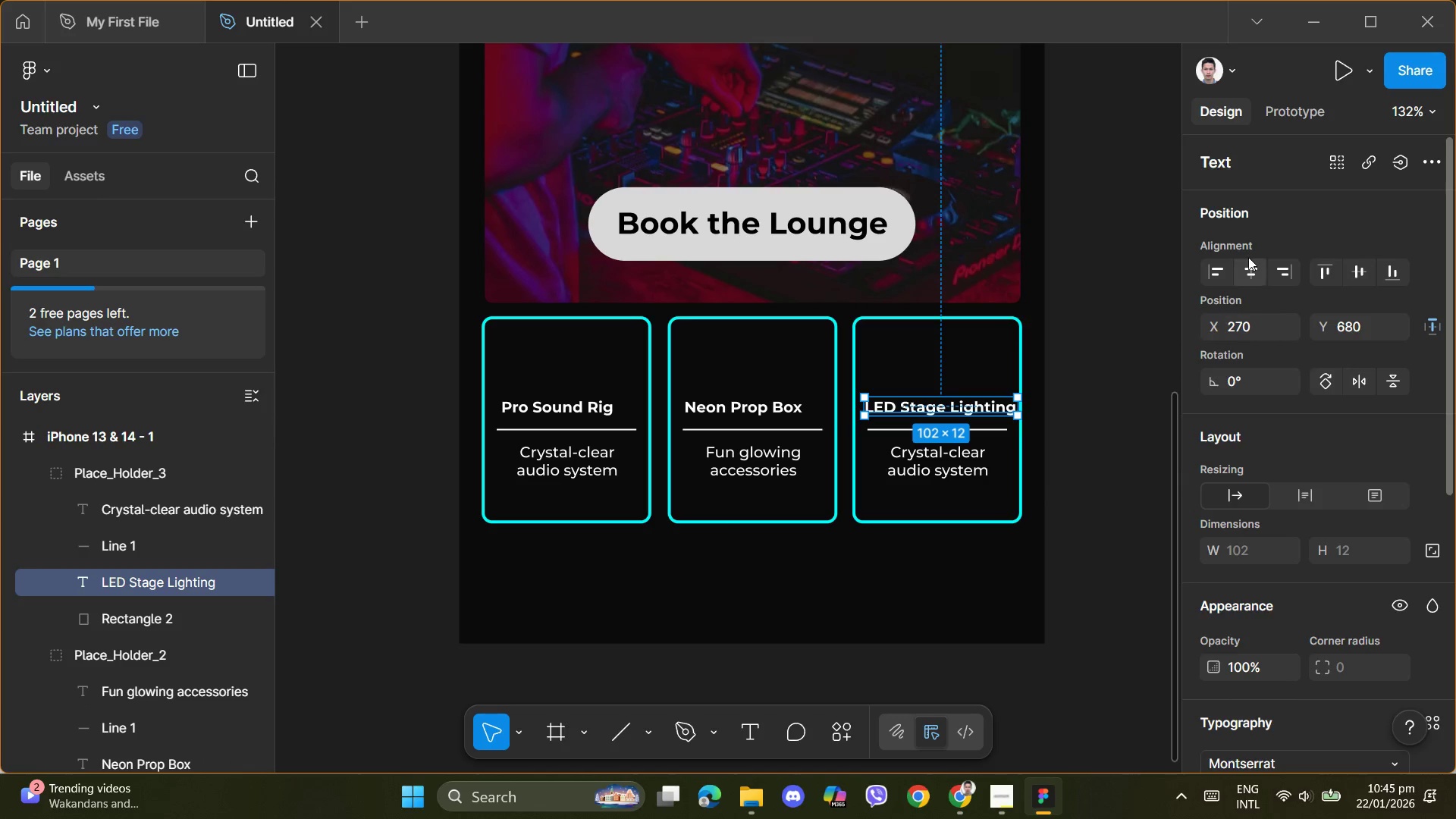 
left_click([1252, 272])
 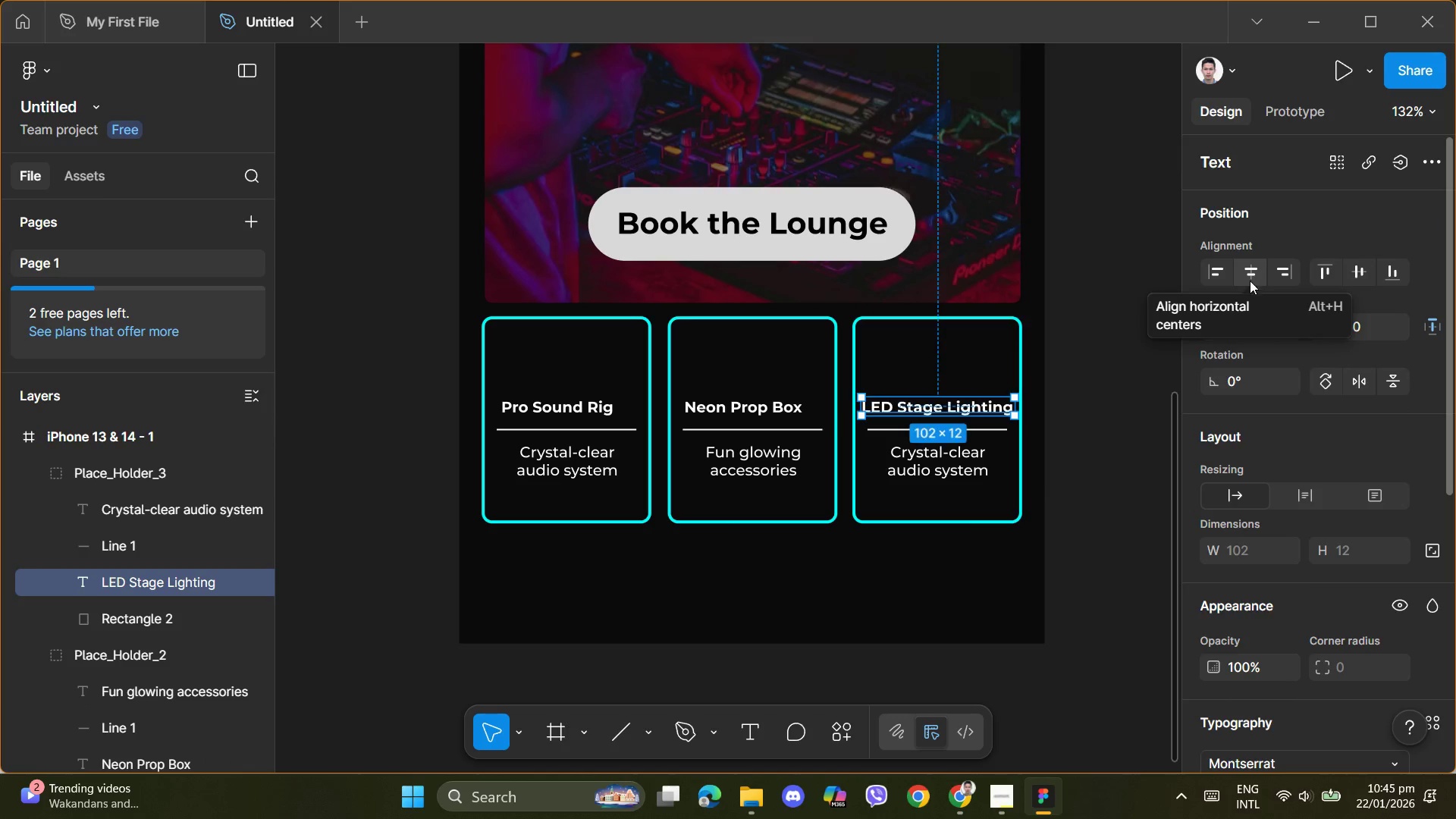 
left_click([853, 582])
 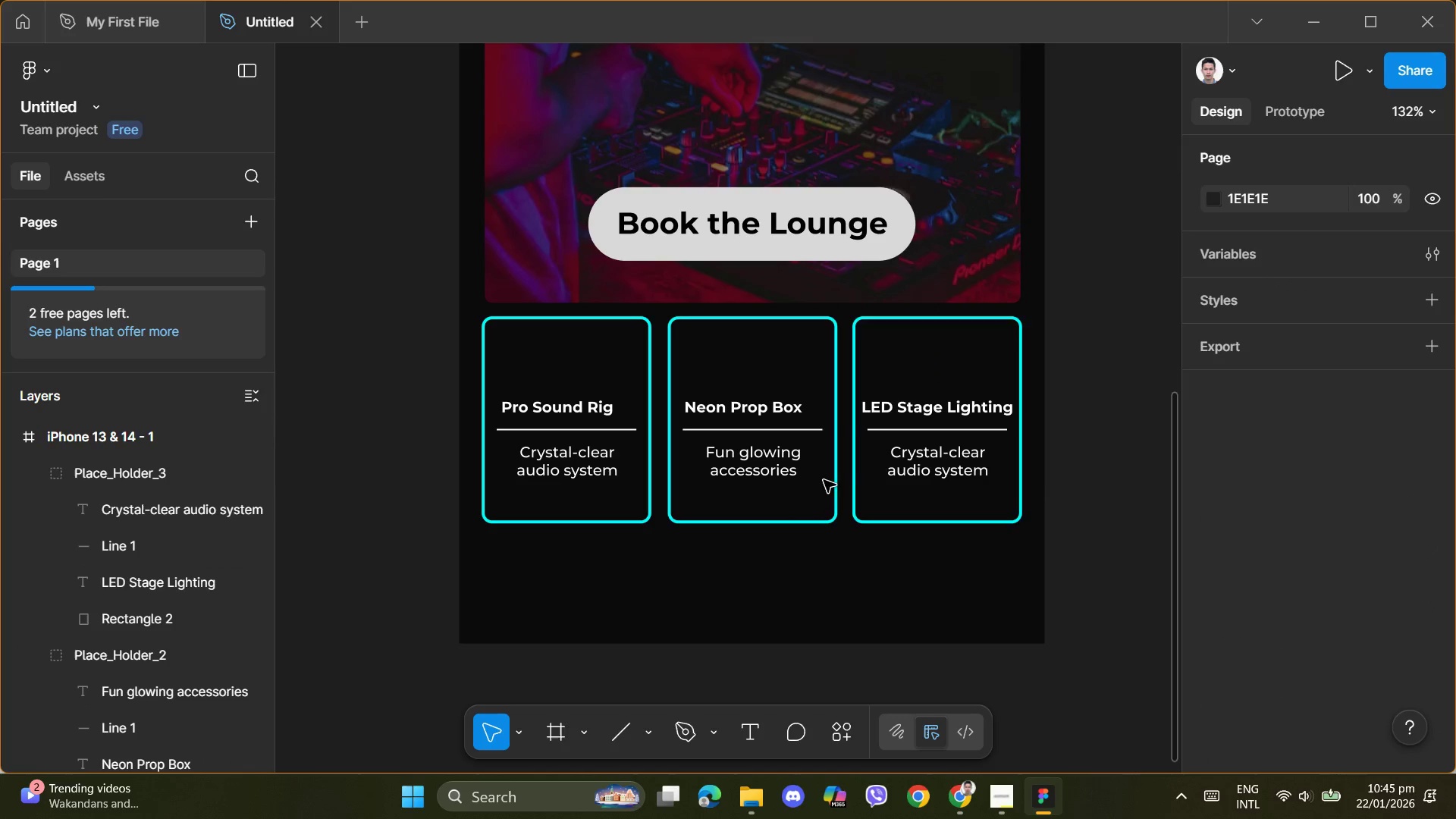 
double_click([937, 461])
 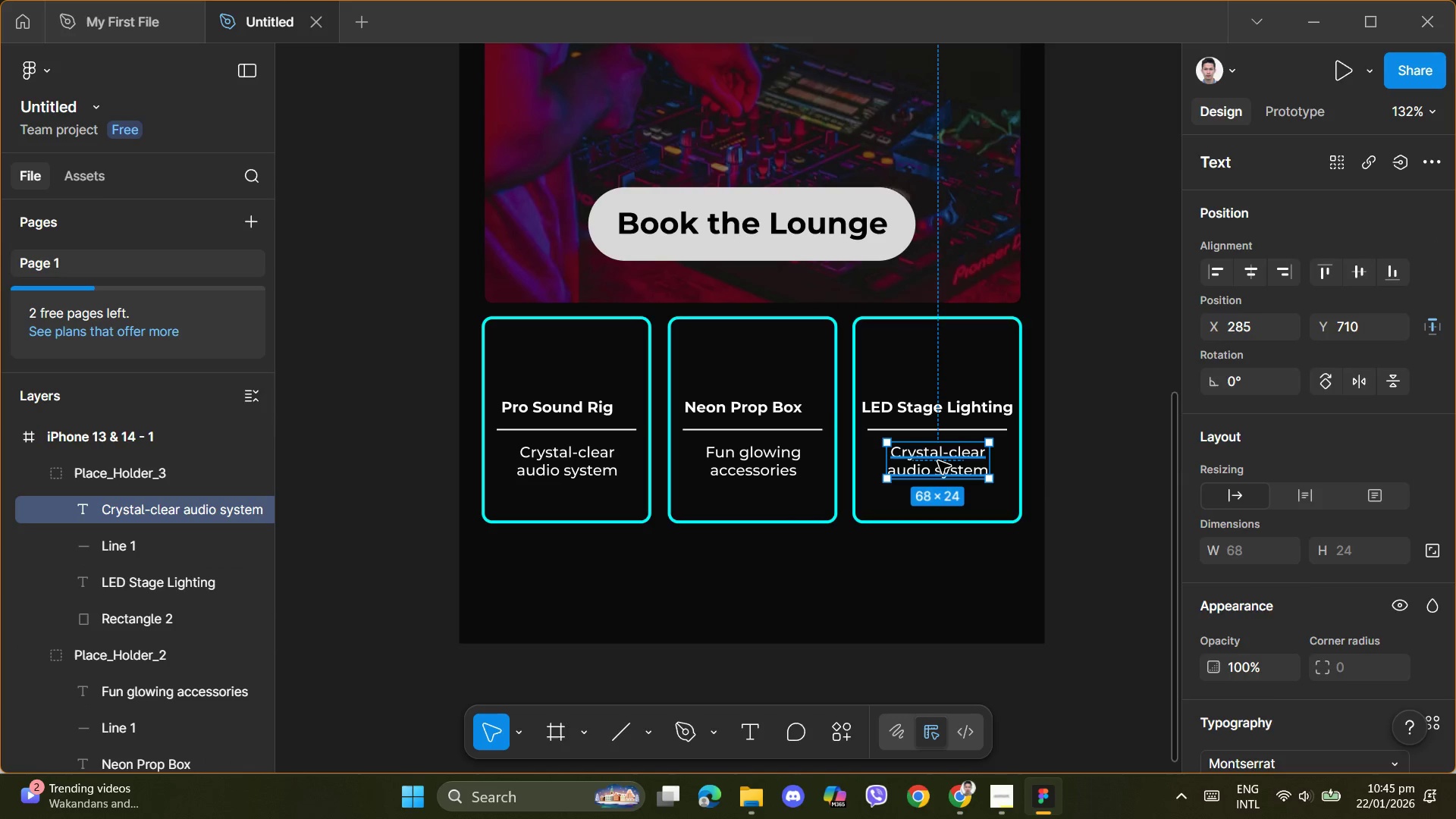 
double_click([938, 461])
 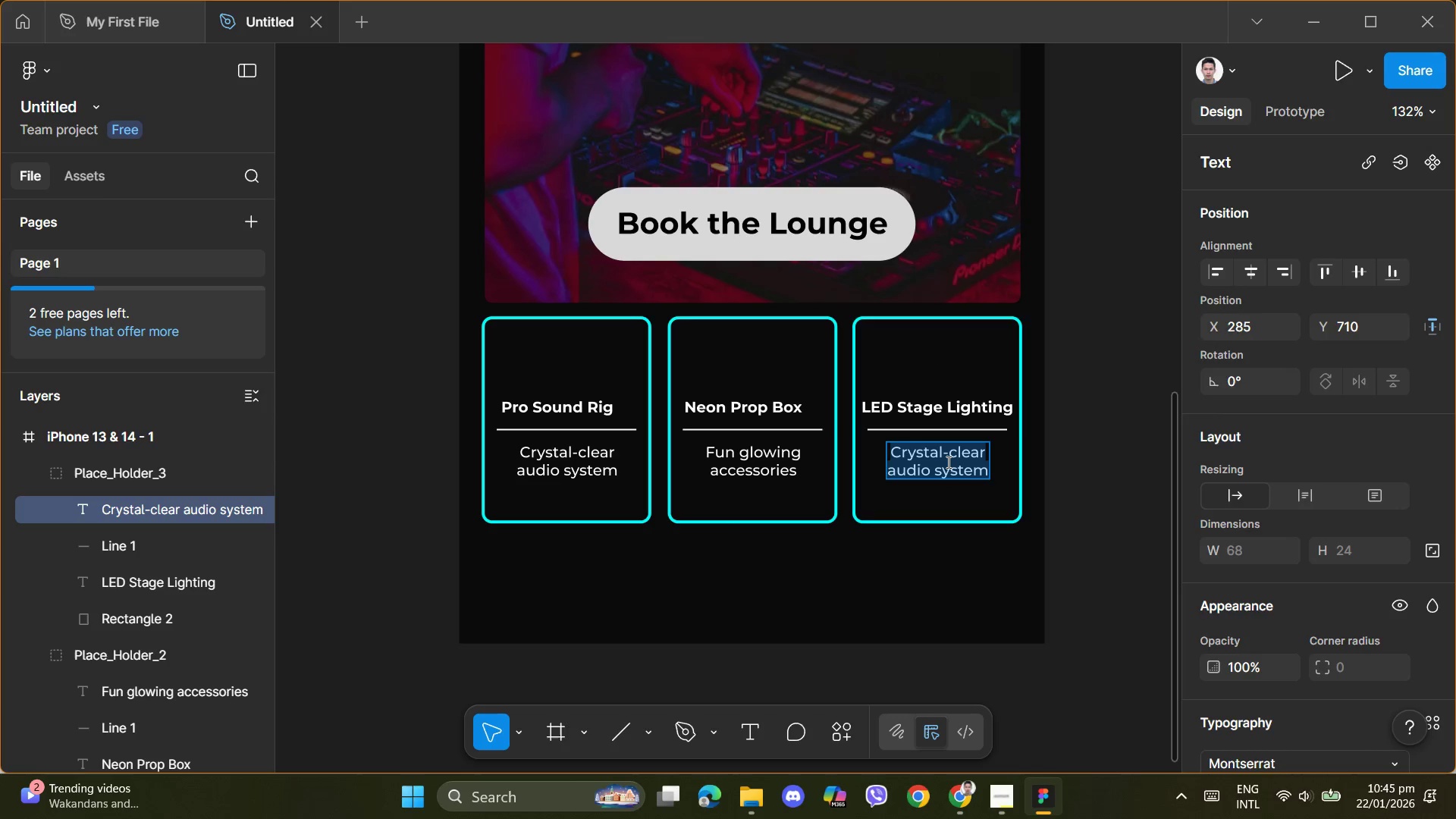 
left_click([953, 464])
 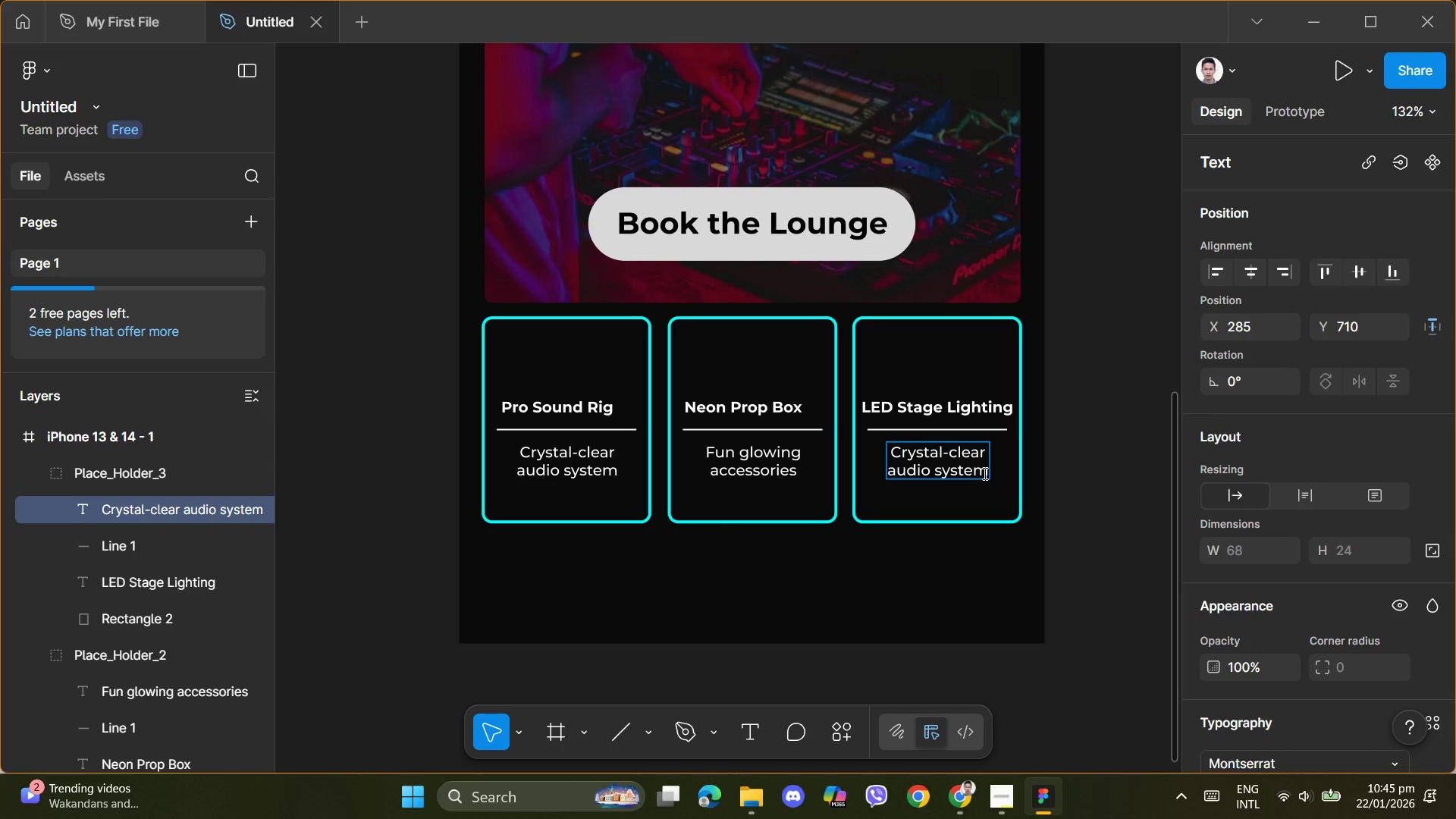 
left_click_drag(start_coordinate=[987, 472], to_coordinate=[883, 443])
 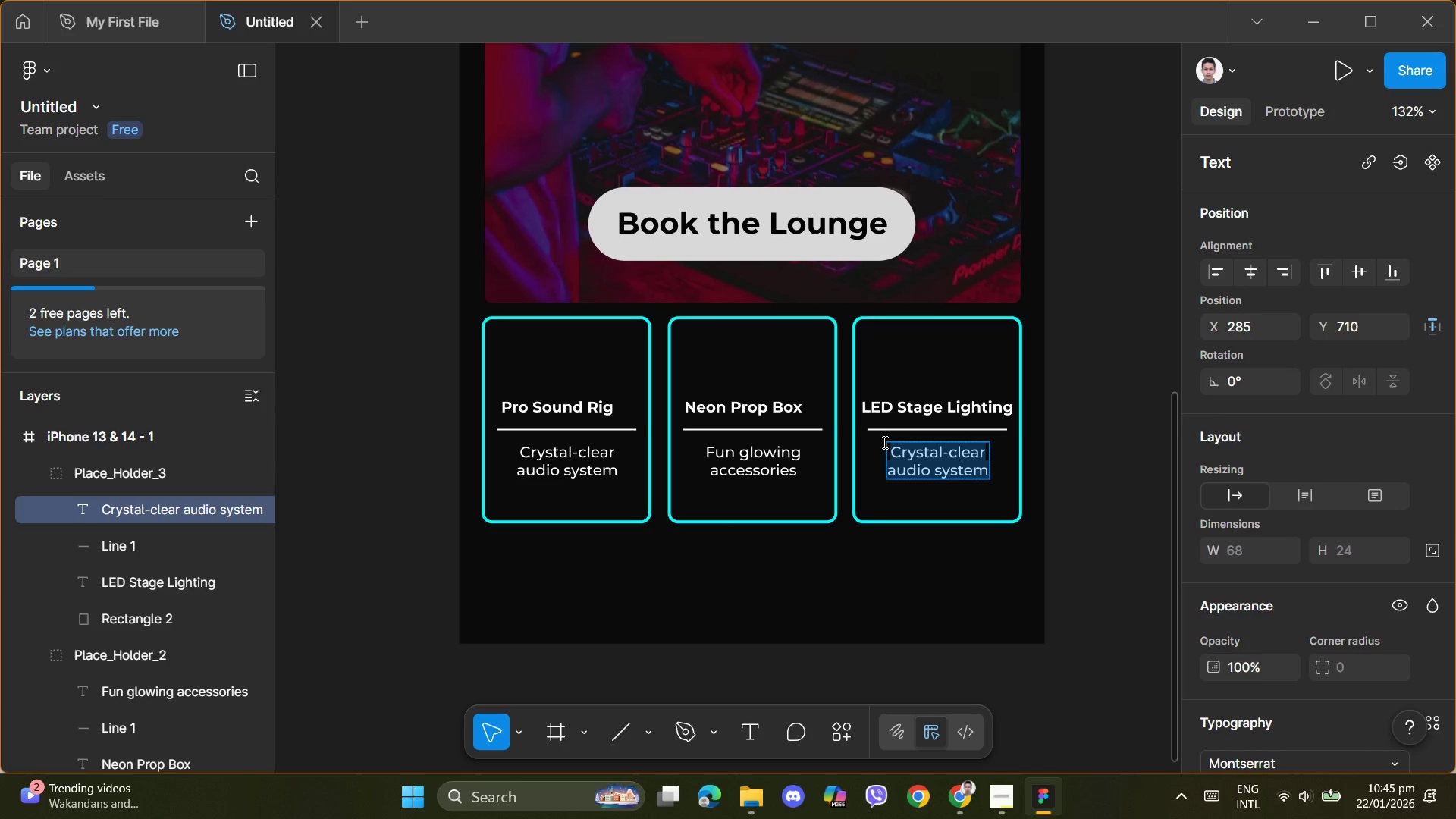 
type(Dyna,i)
key(Backspace)
key(Backspace)
type(mic light)
 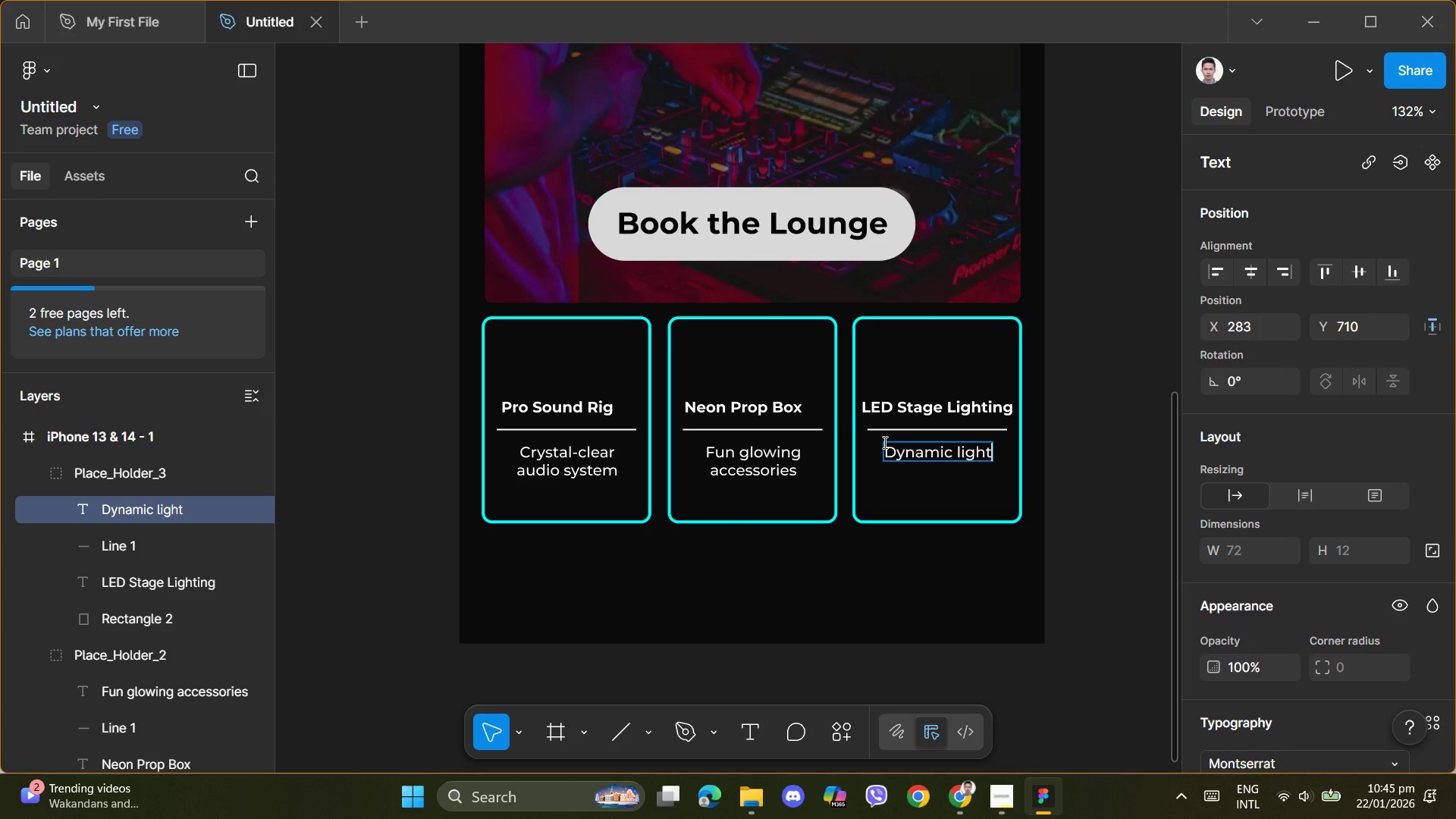 
key(Enter)
 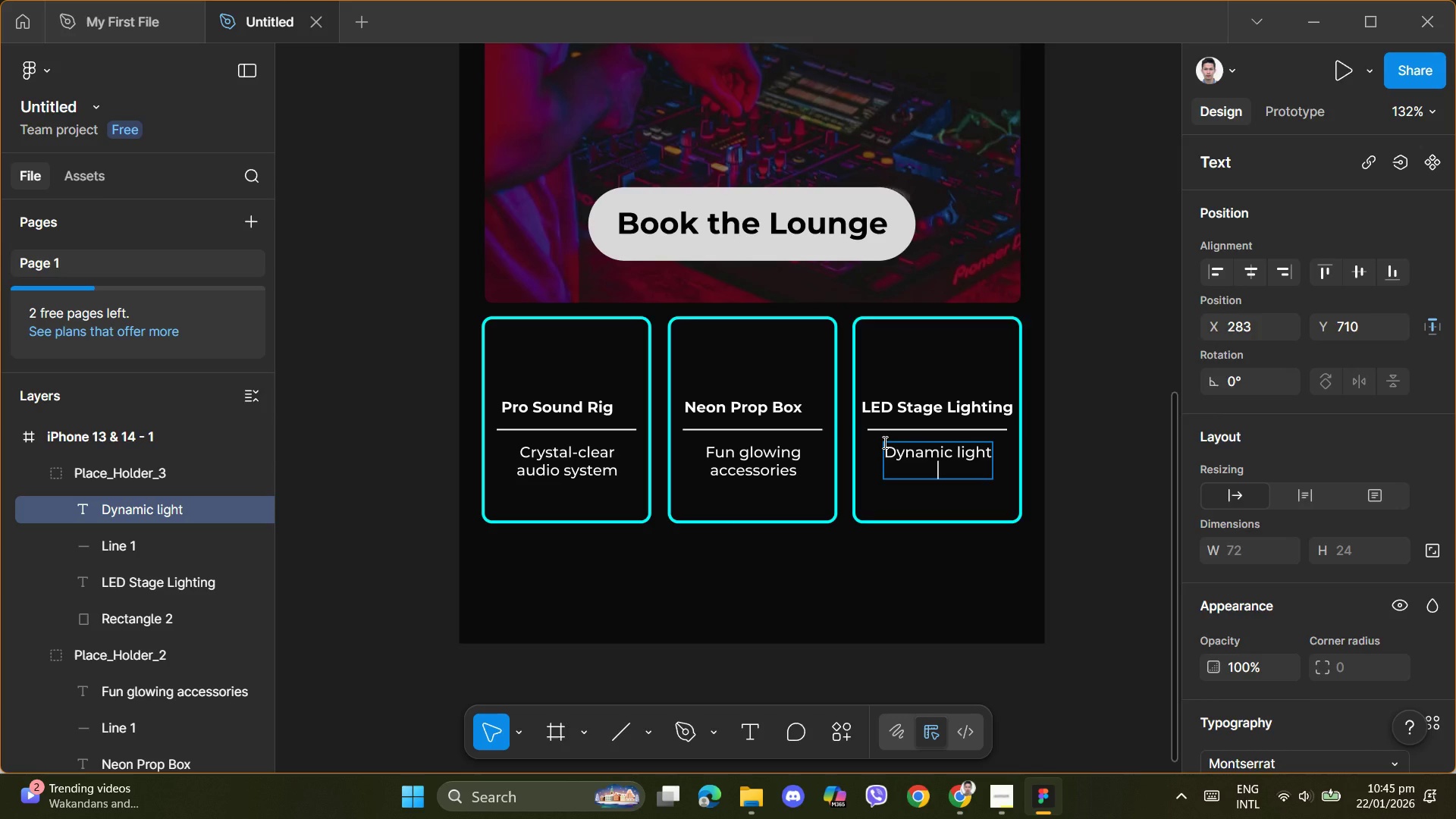 
type(shows)
 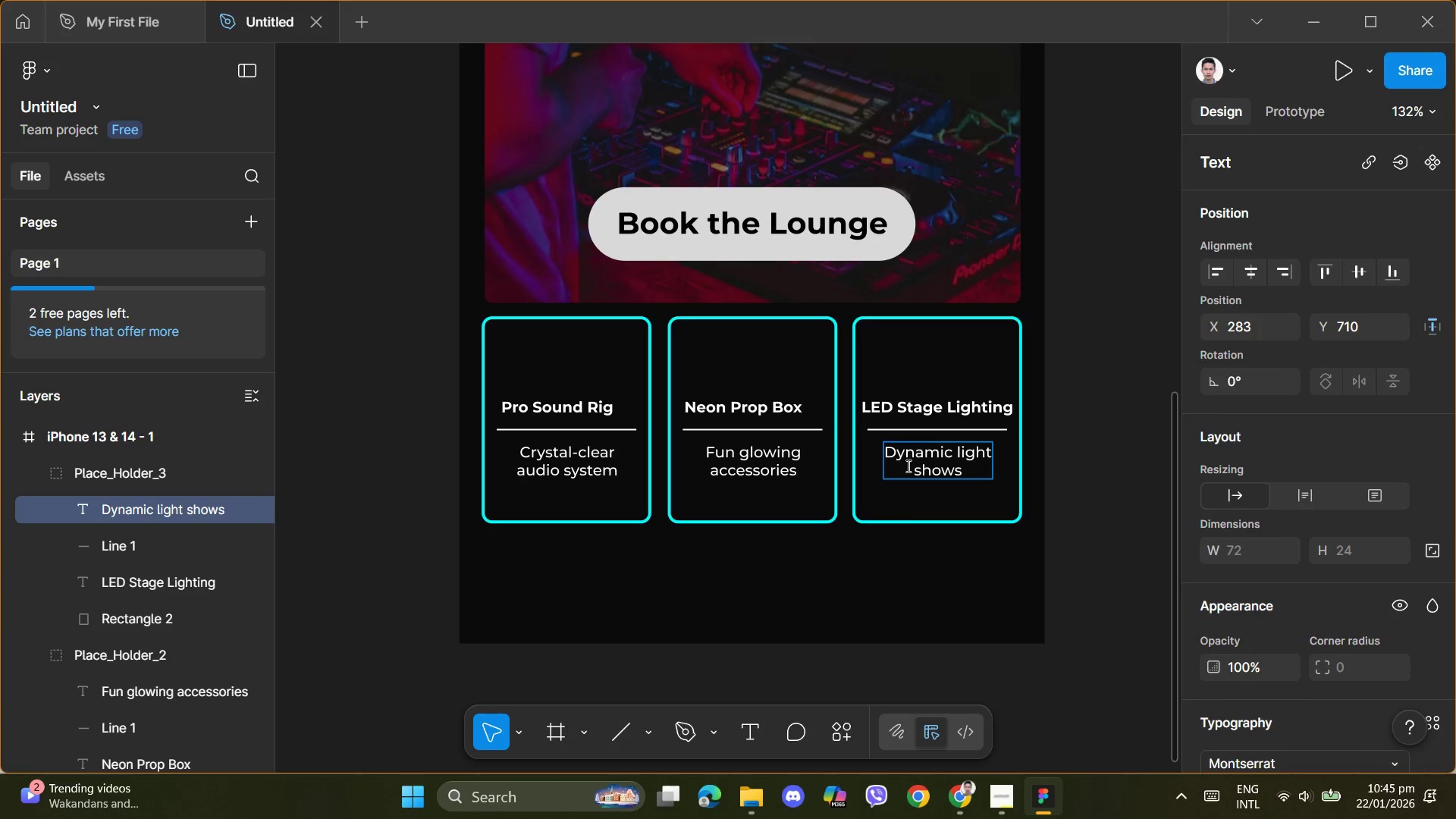 
left_click([914, 551])
 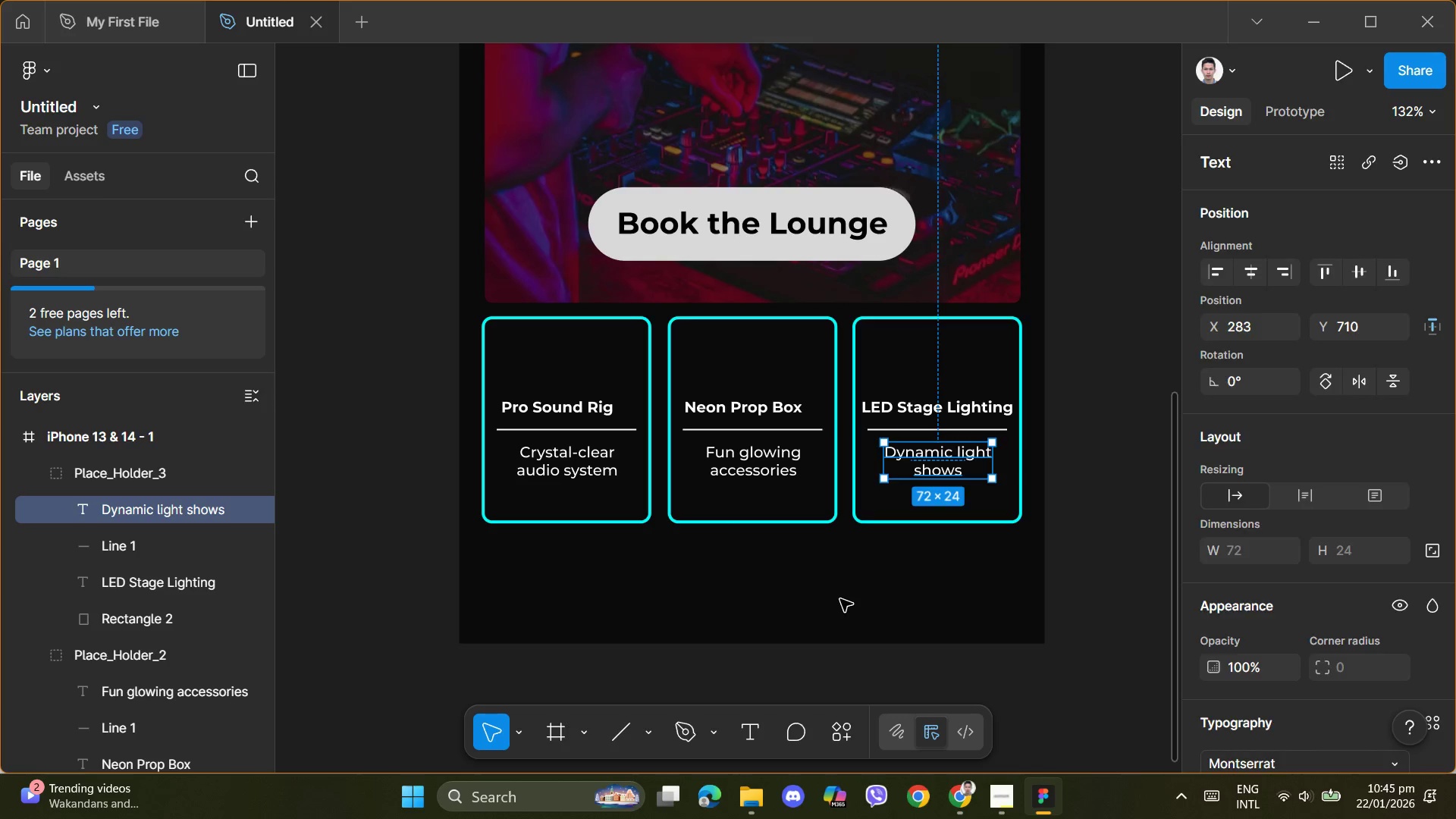 
double_click([560, 468])
 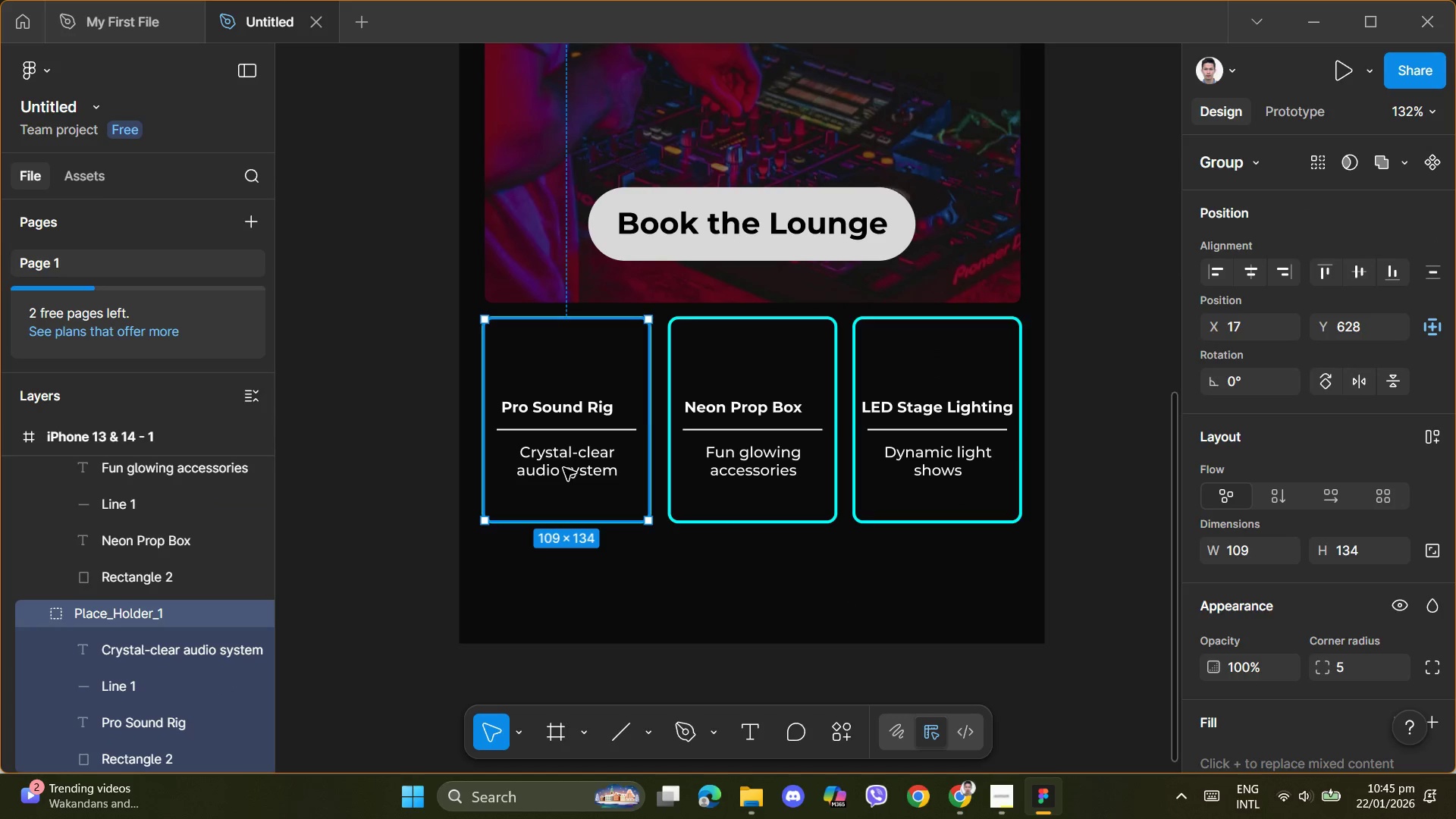 
double_click([565, 468])
 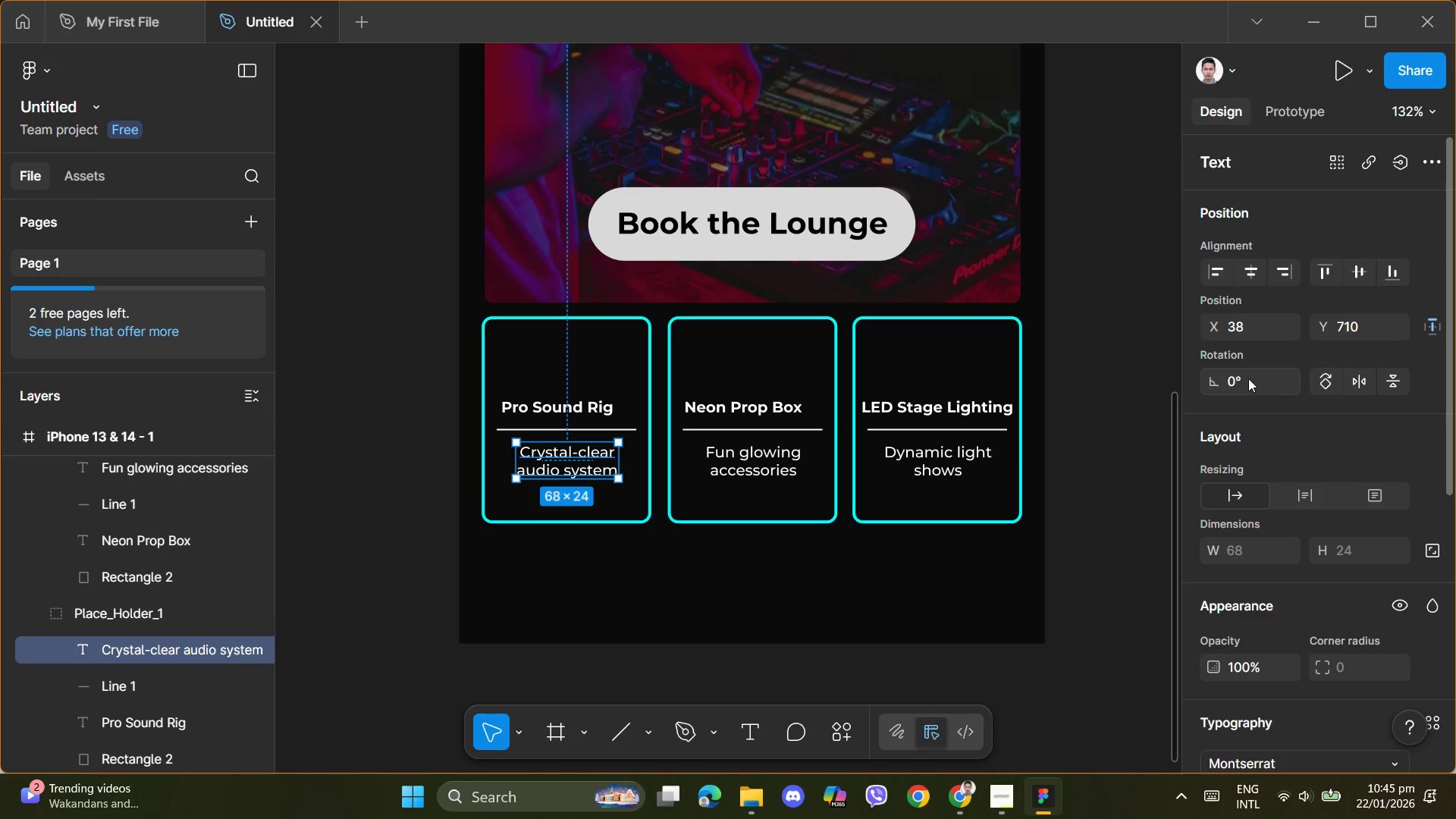 
scroll: coordinate [1224, 611], scroll_direction: down, amount: 1.0
 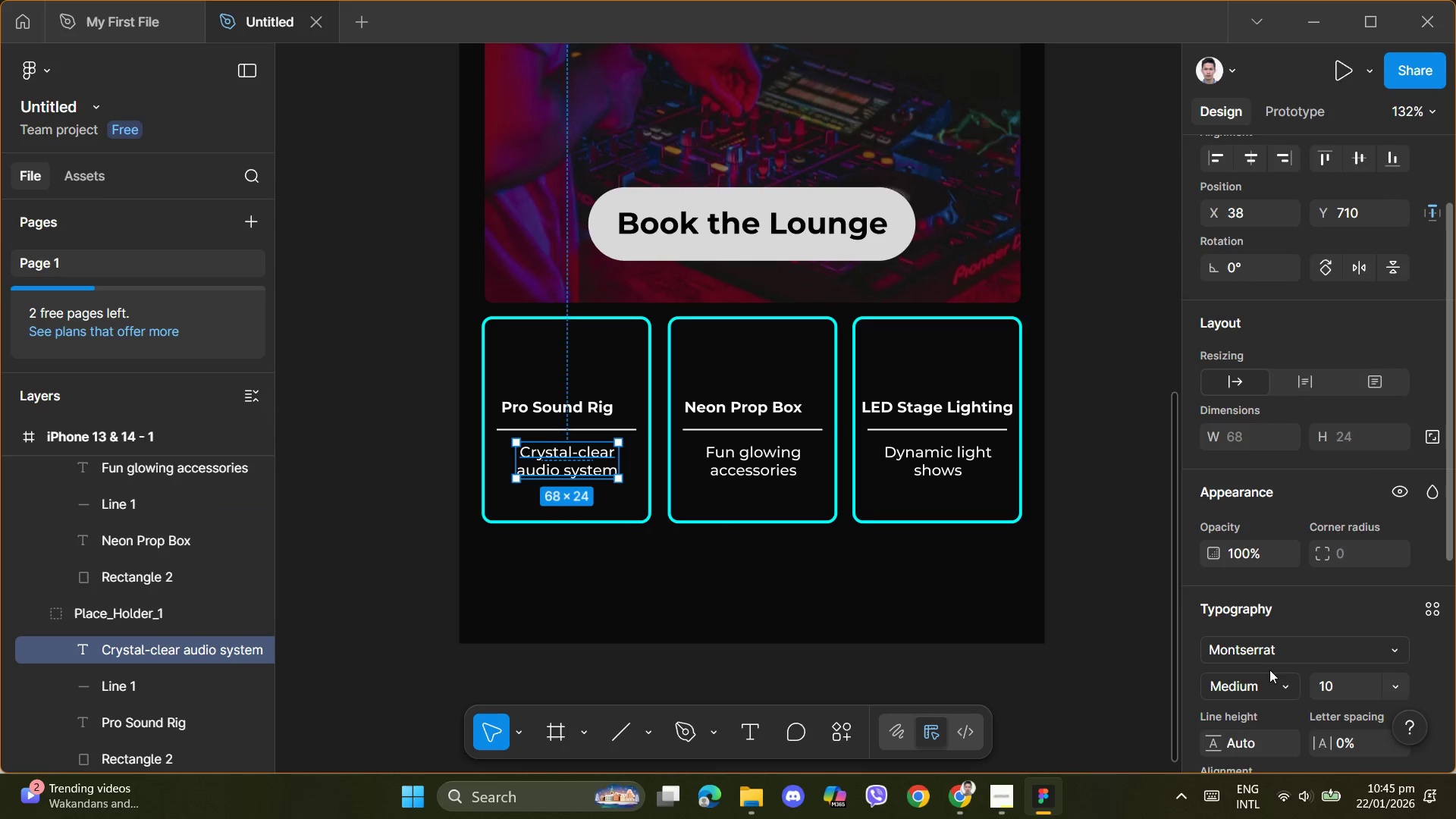 
left_click([1288, 686])
 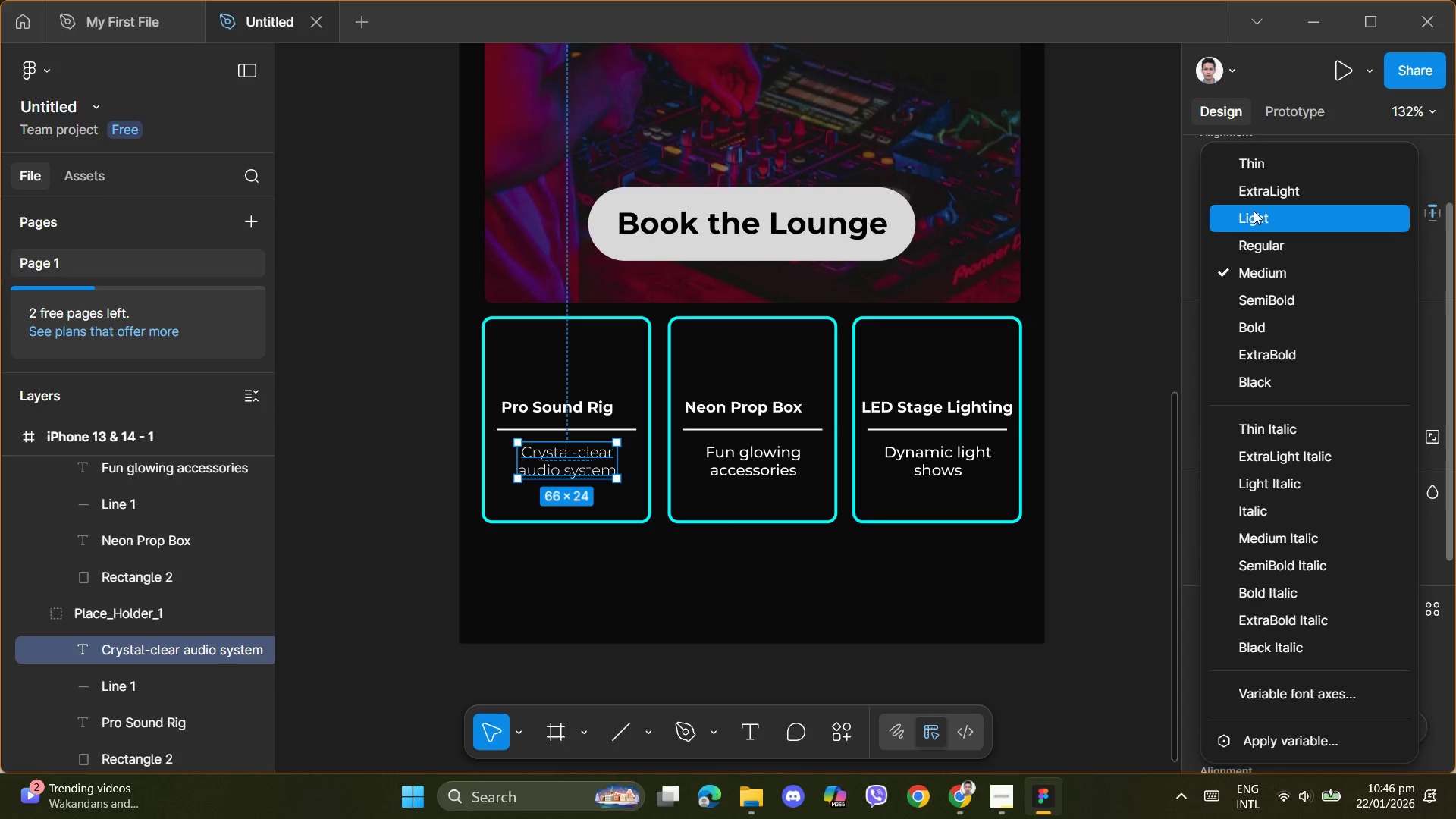 
wait(9.84)
 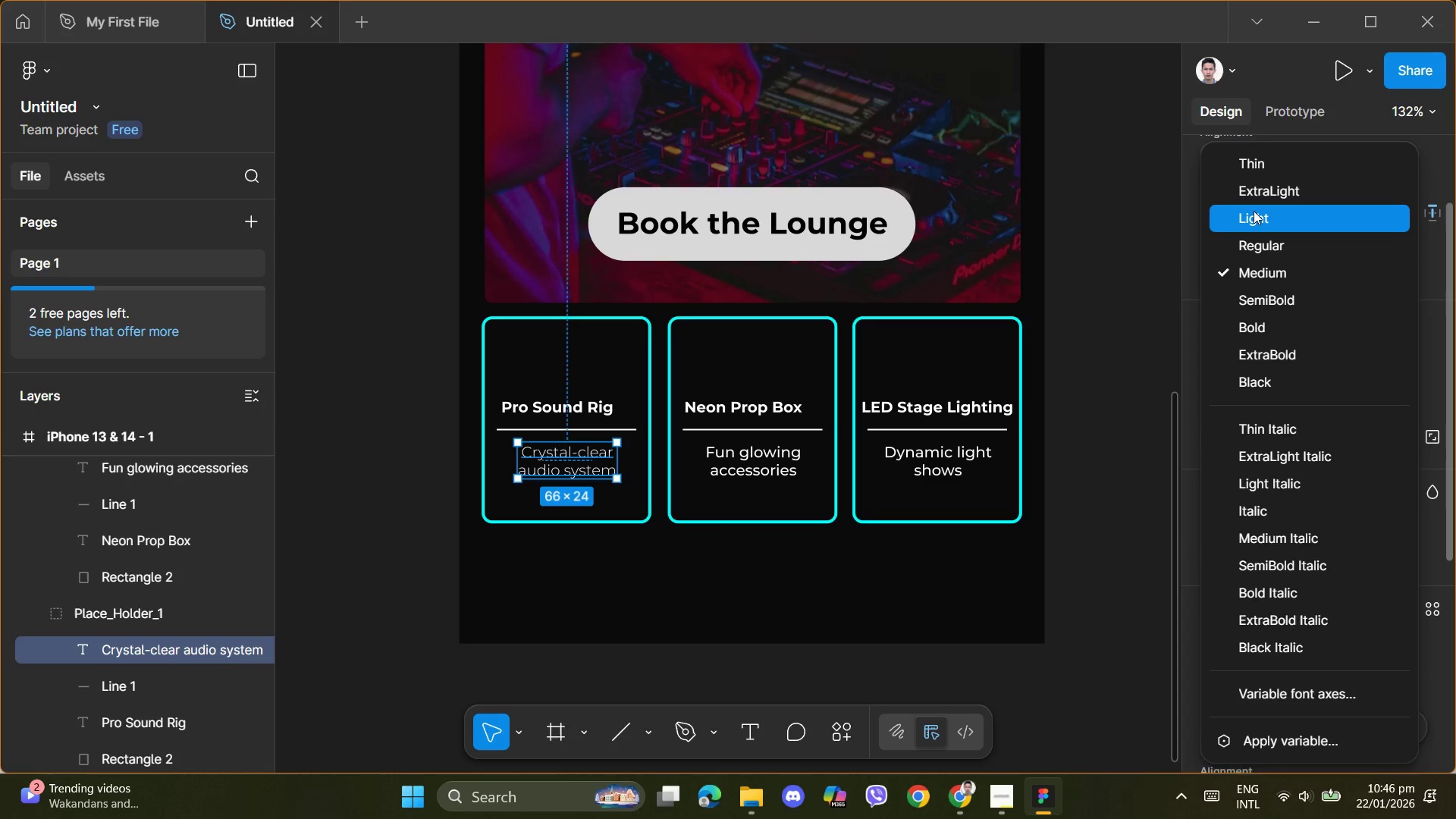 
double_click([920, 501])
 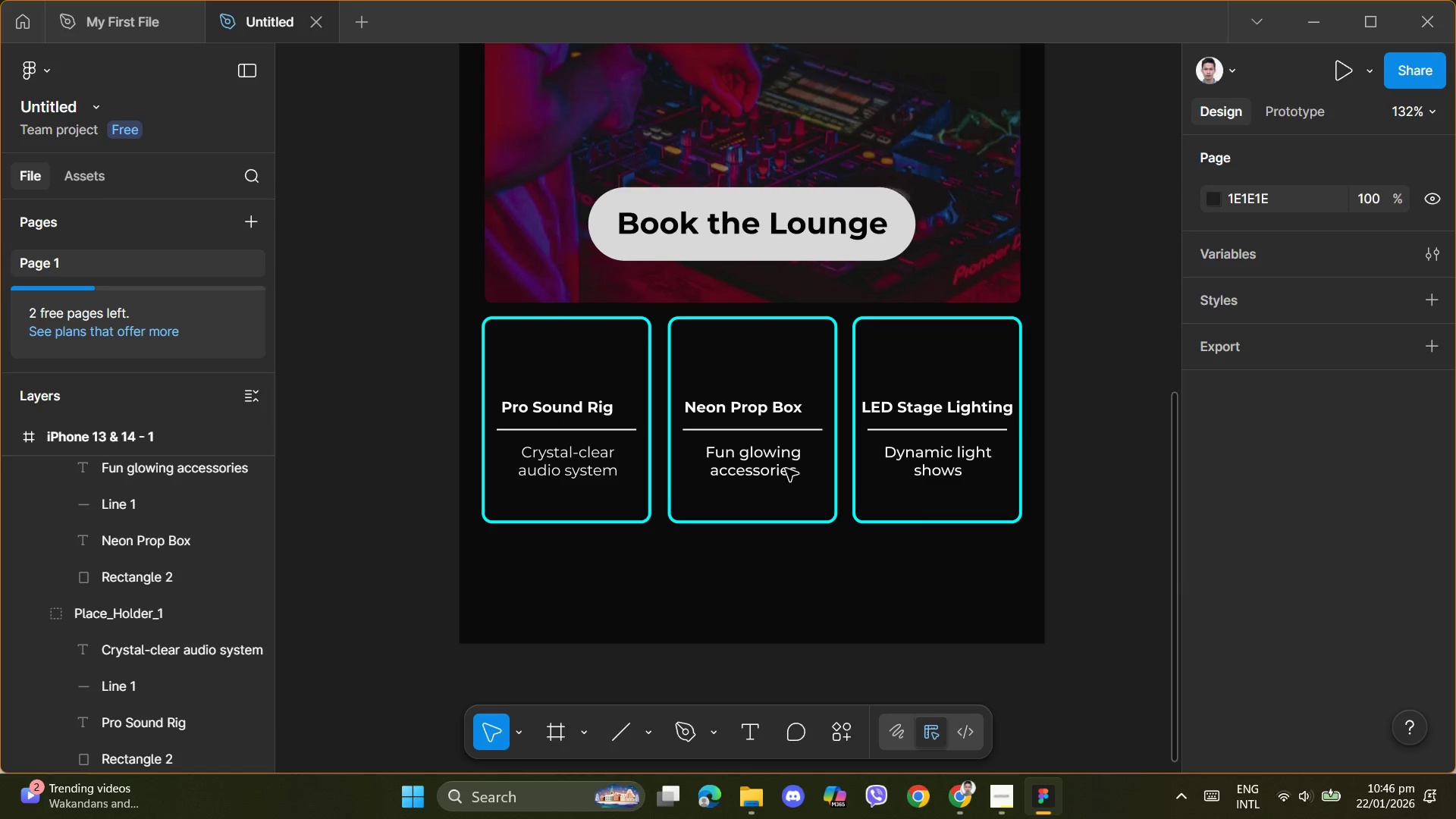 
triple_click([786, 468])
 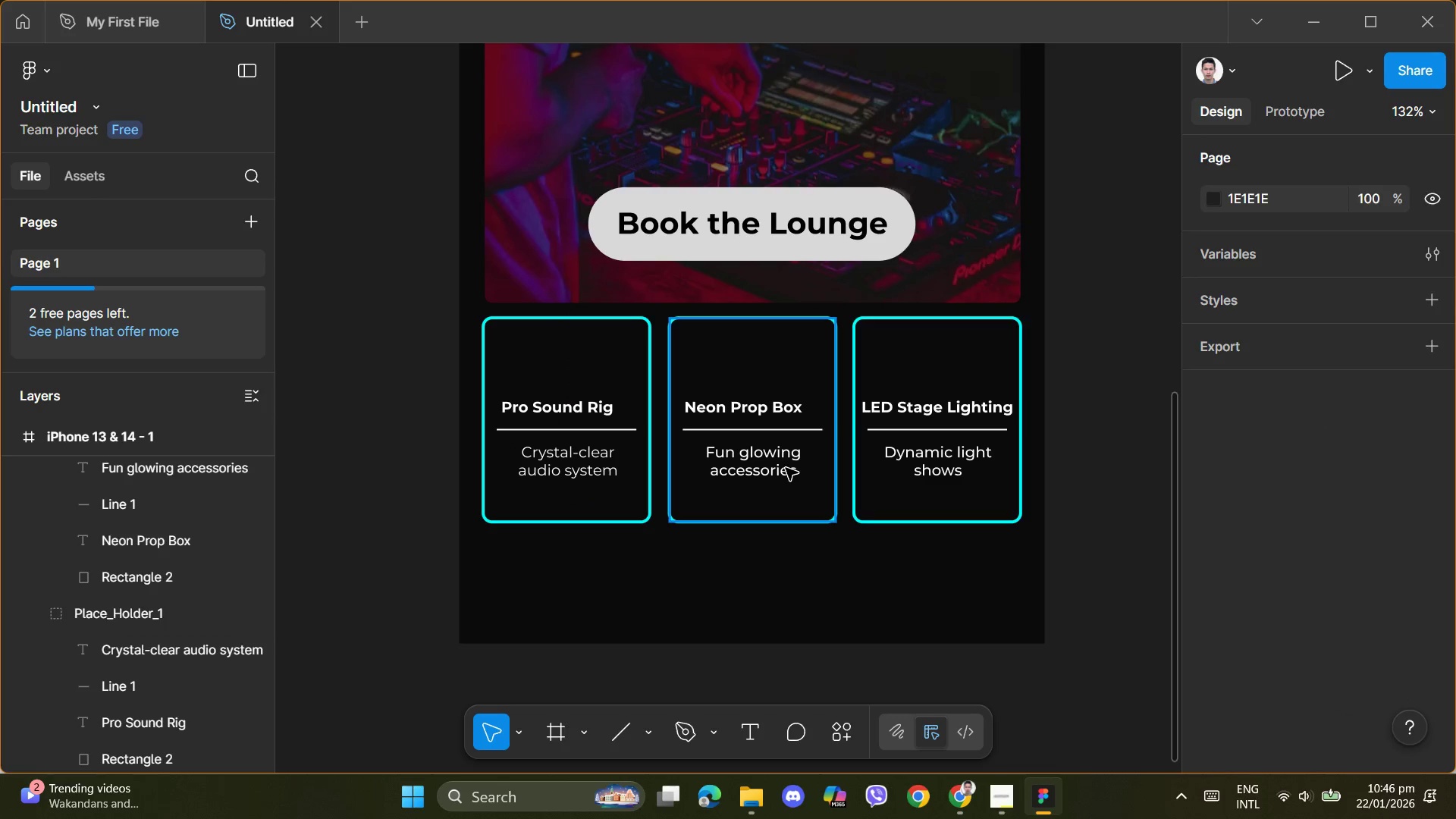 
triple_click([786, 468])
 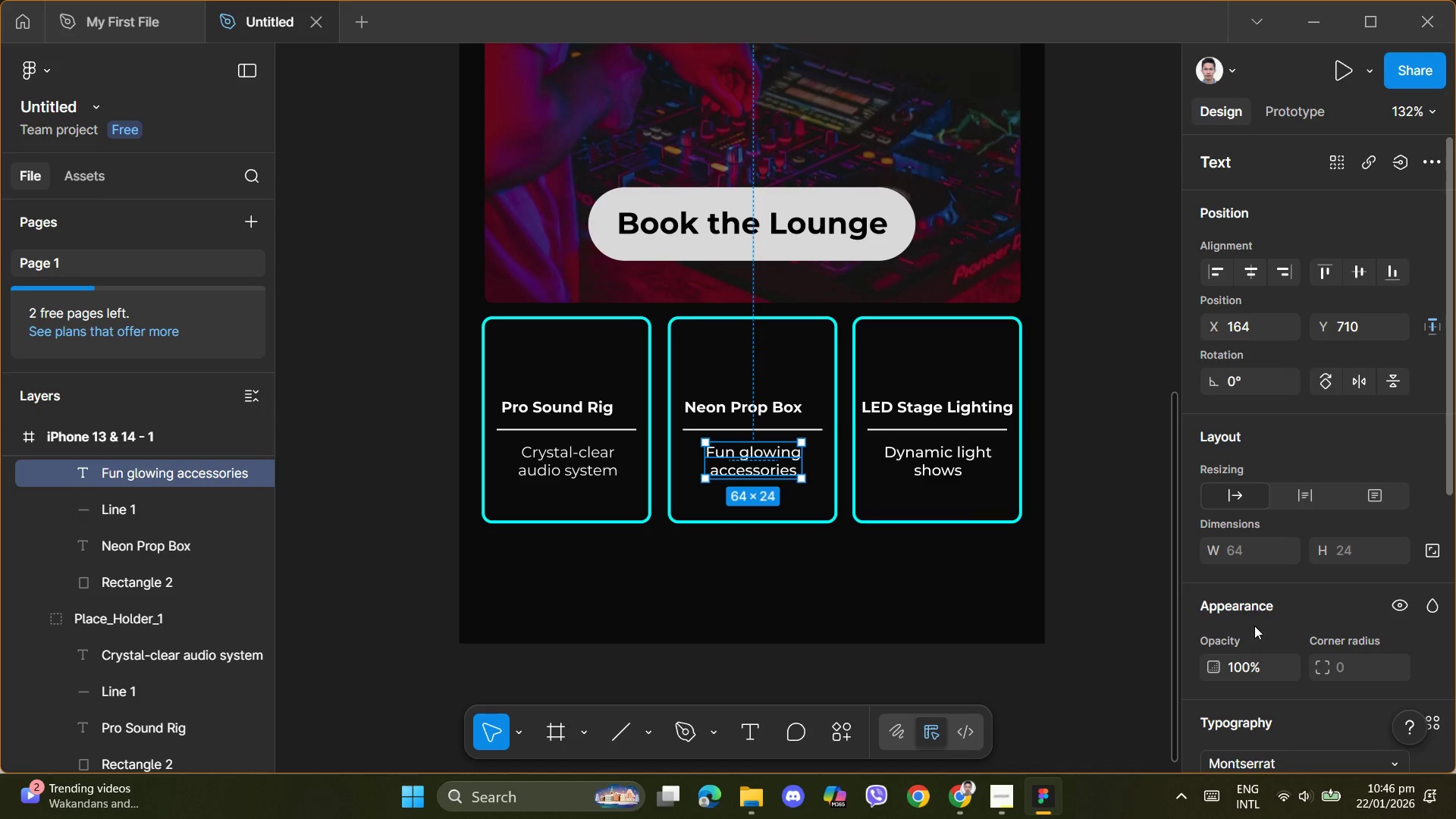 
scroll: coordinate [1254, 629], scroll_direction: down, amount: 1.0
 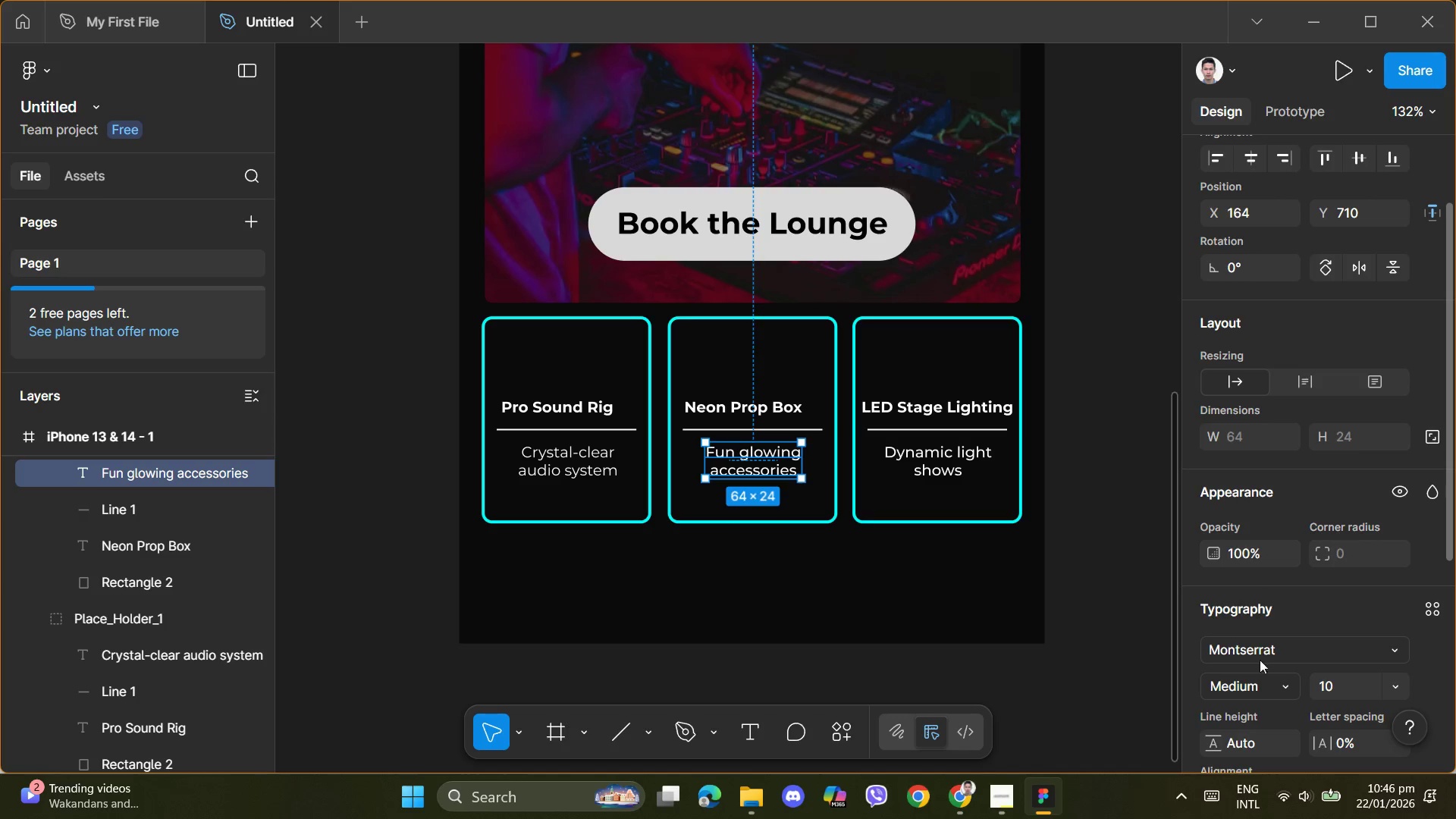 
left_click([1254, 689])
 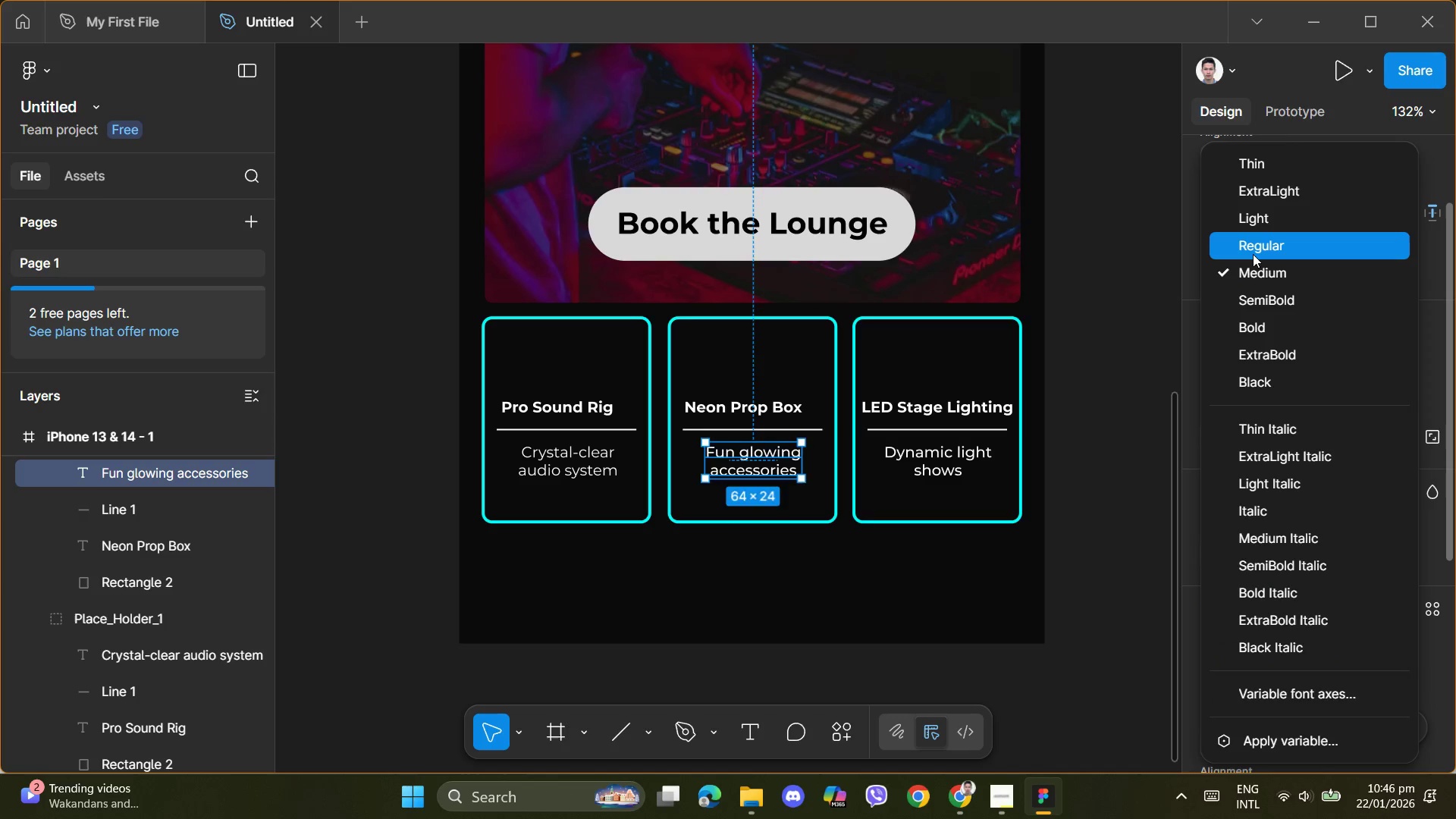 
left_click([1253, 254])
 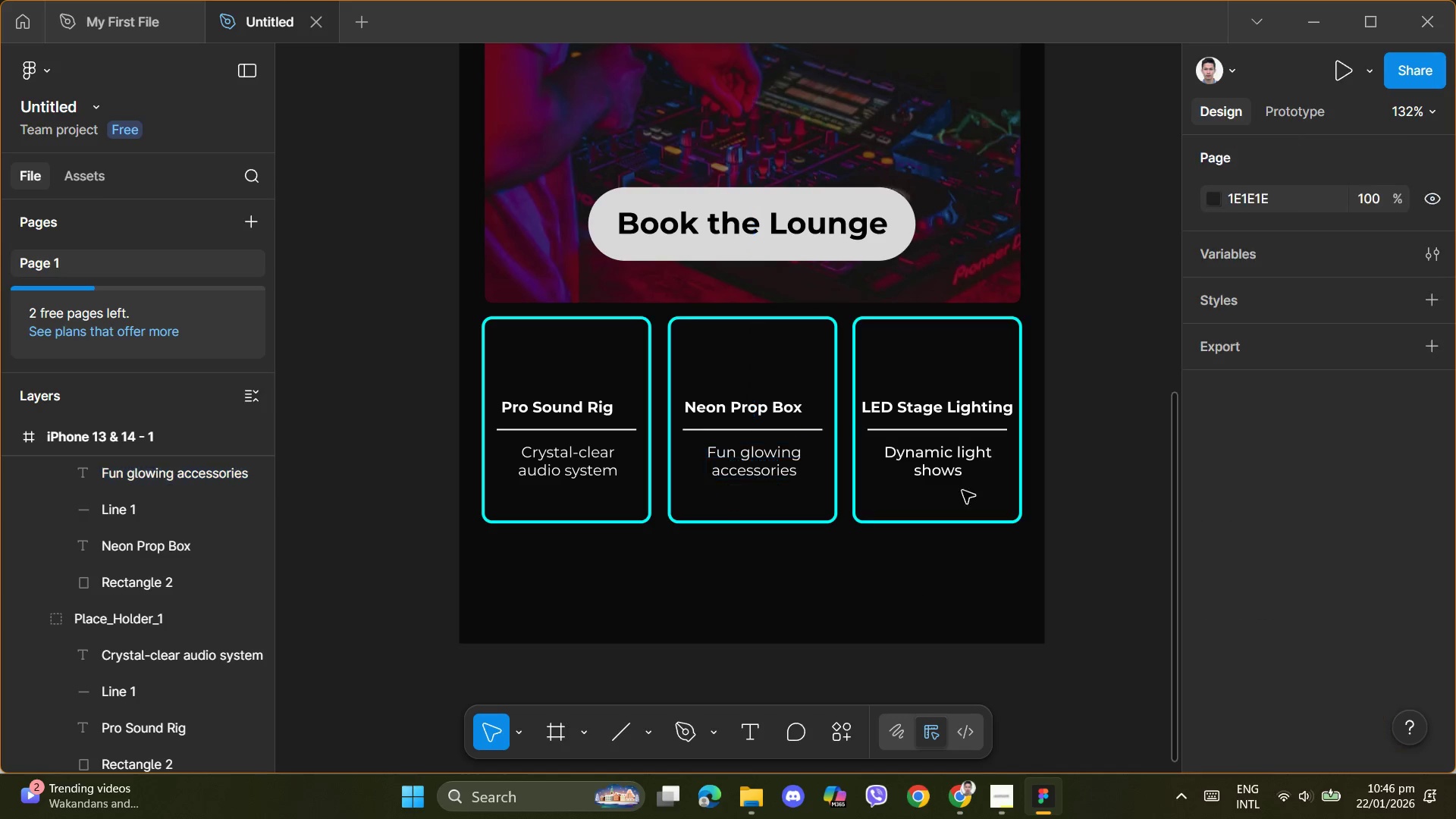 
triple_click([971, 447])
 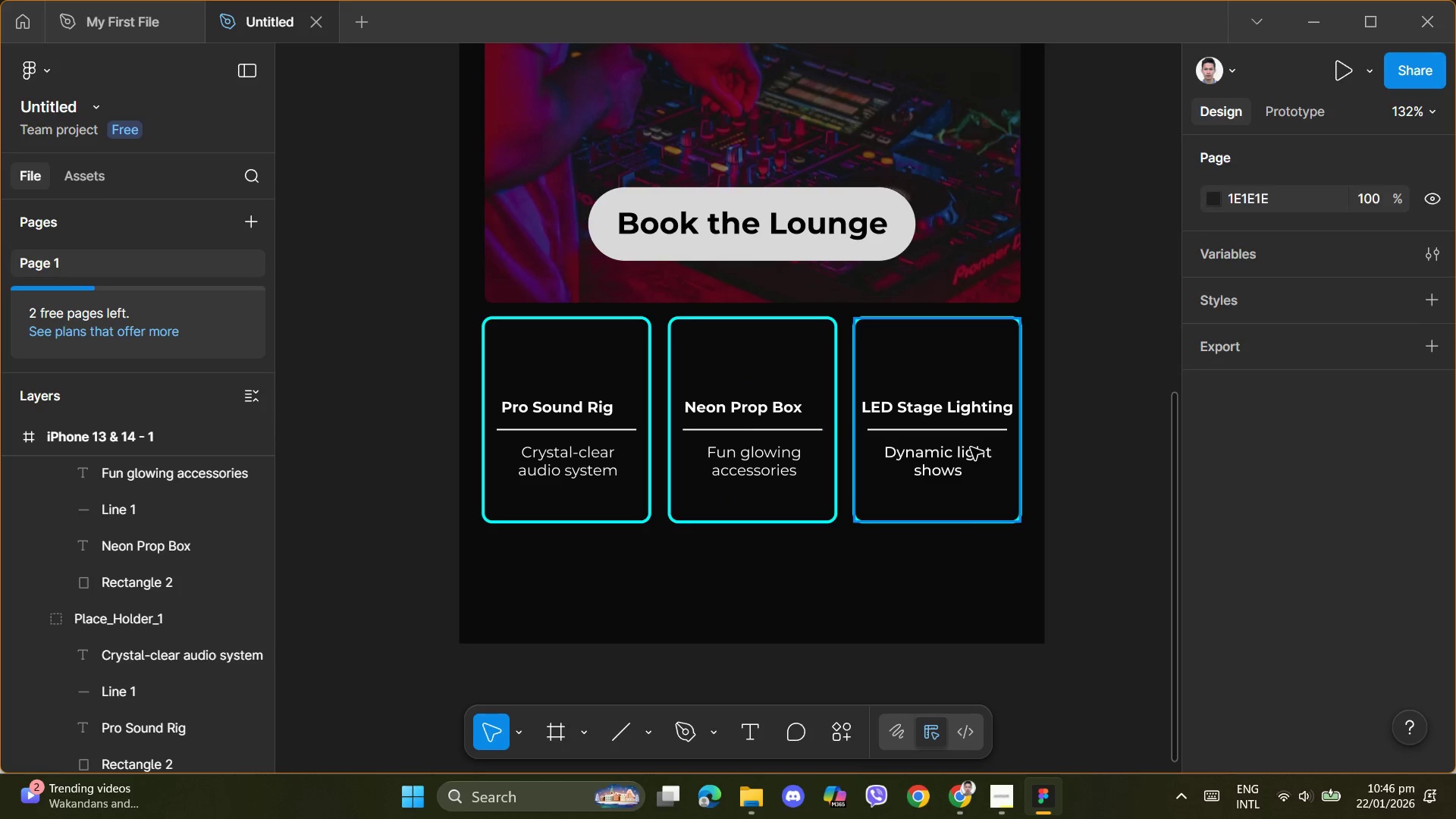 
triple_click([971, 447])
 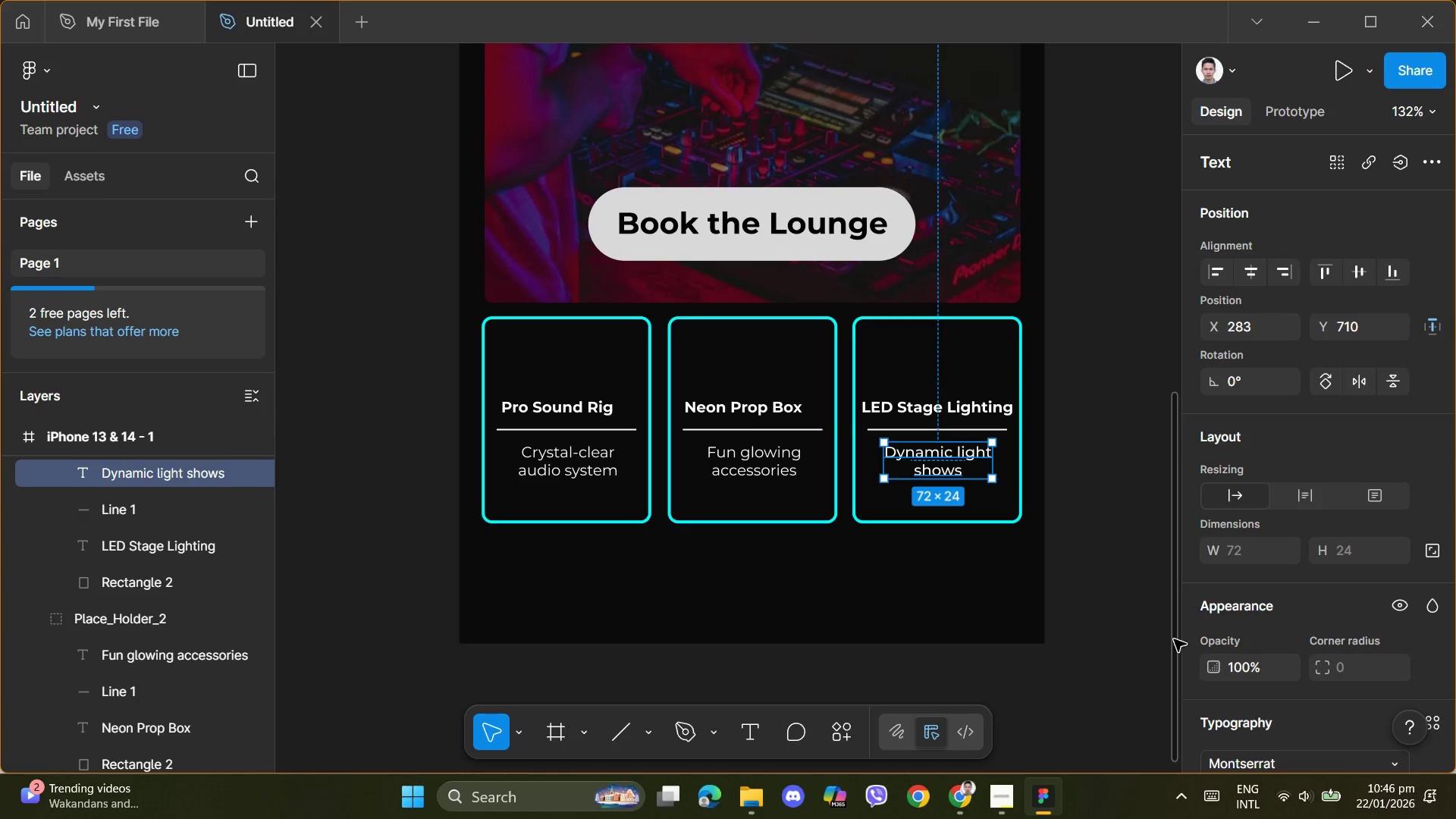 
scroll: coordinate [1255, 664], scroll_direction: down, amount: 2.0
 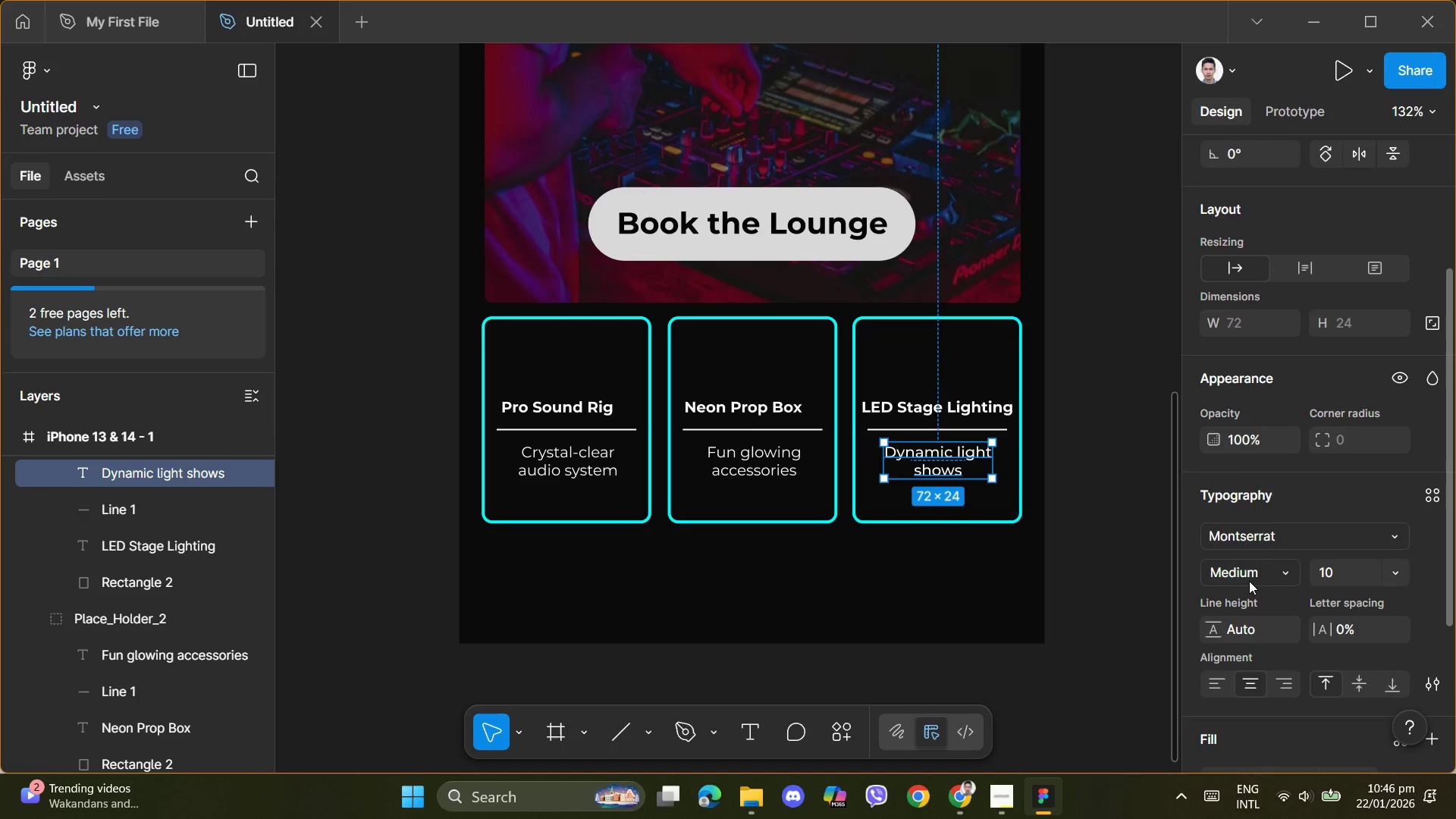 
left_click([1251, 576])
 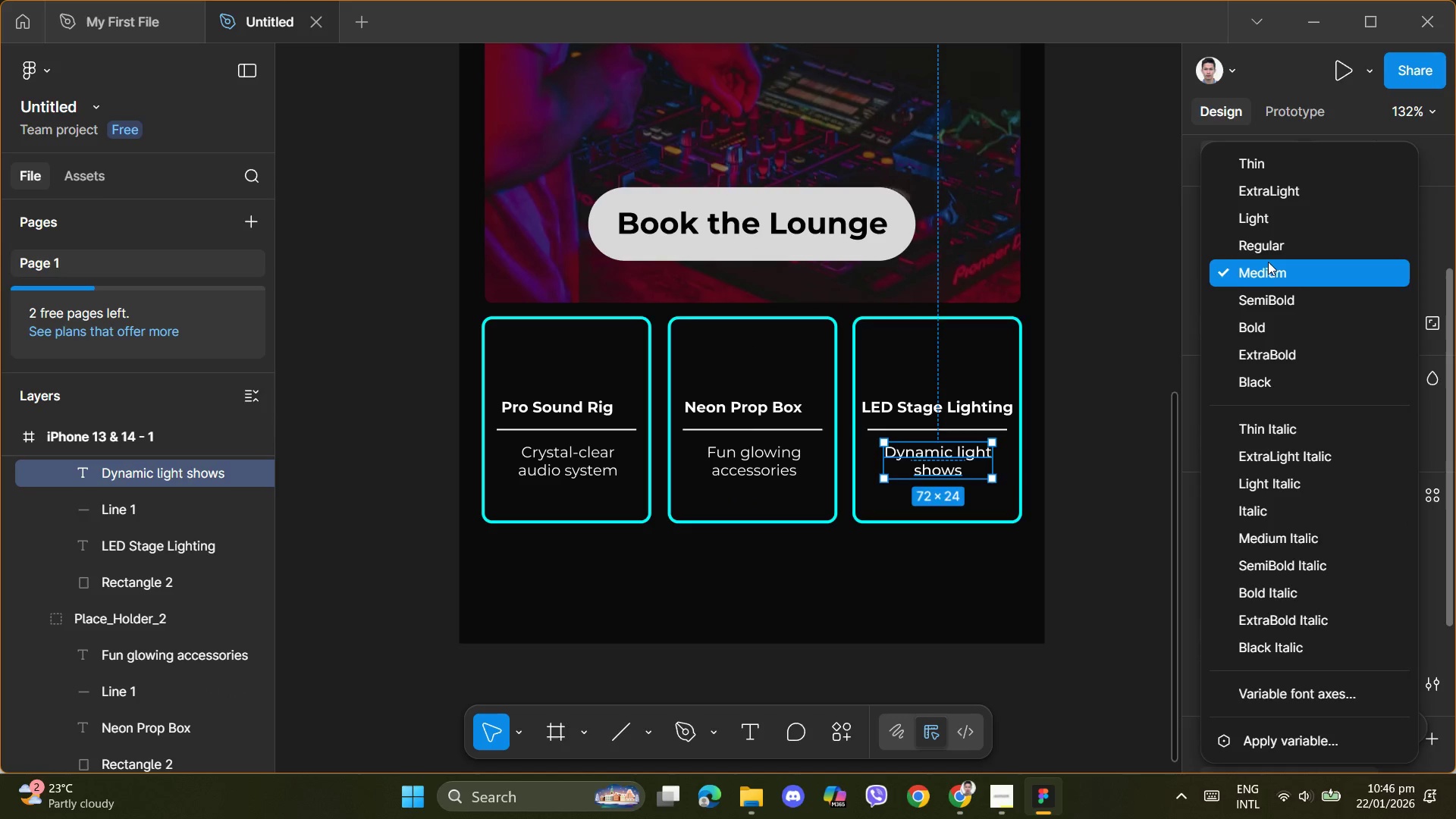 
left_click([1268, 247])
 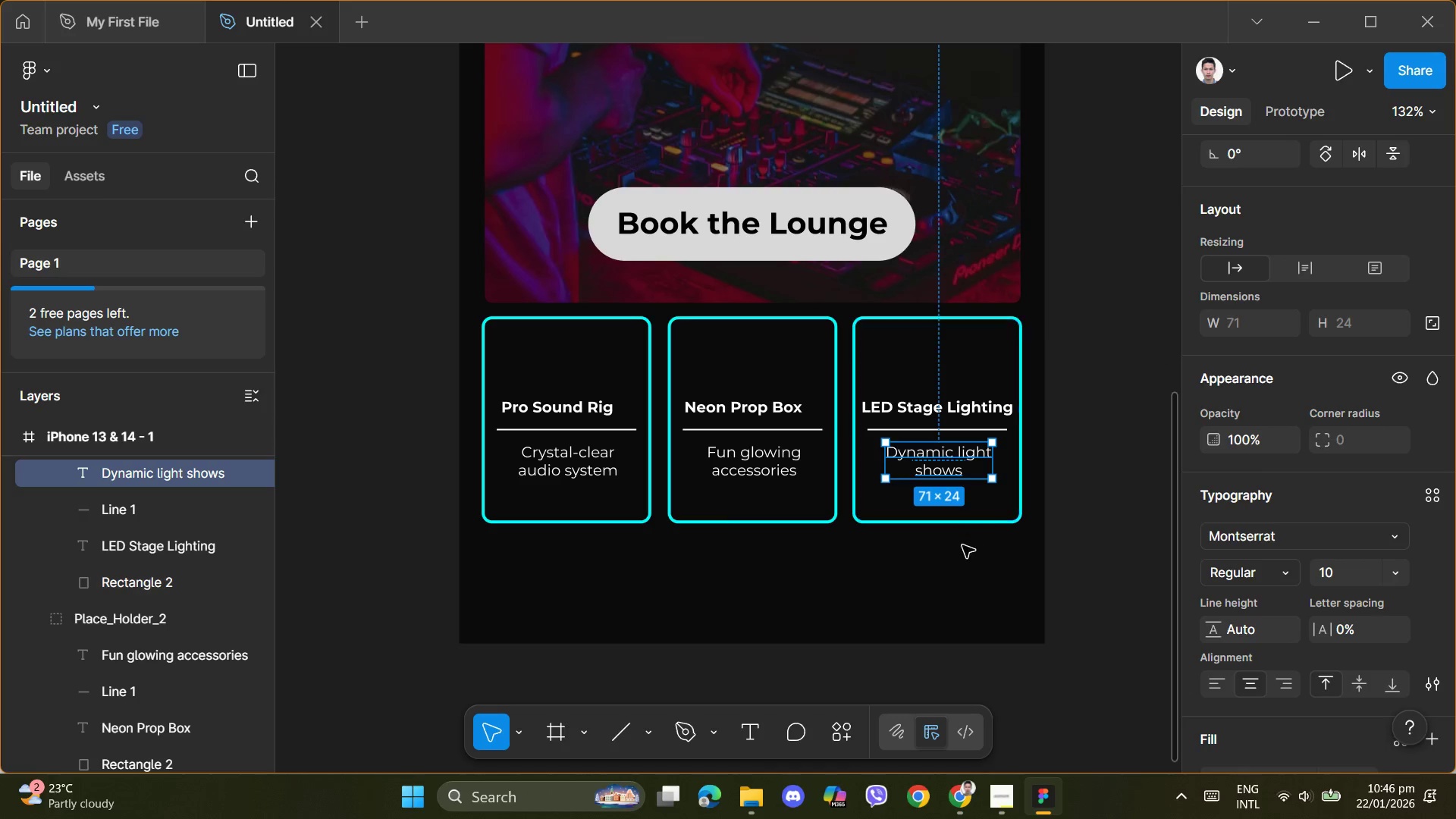 
left_click([959, 560])
 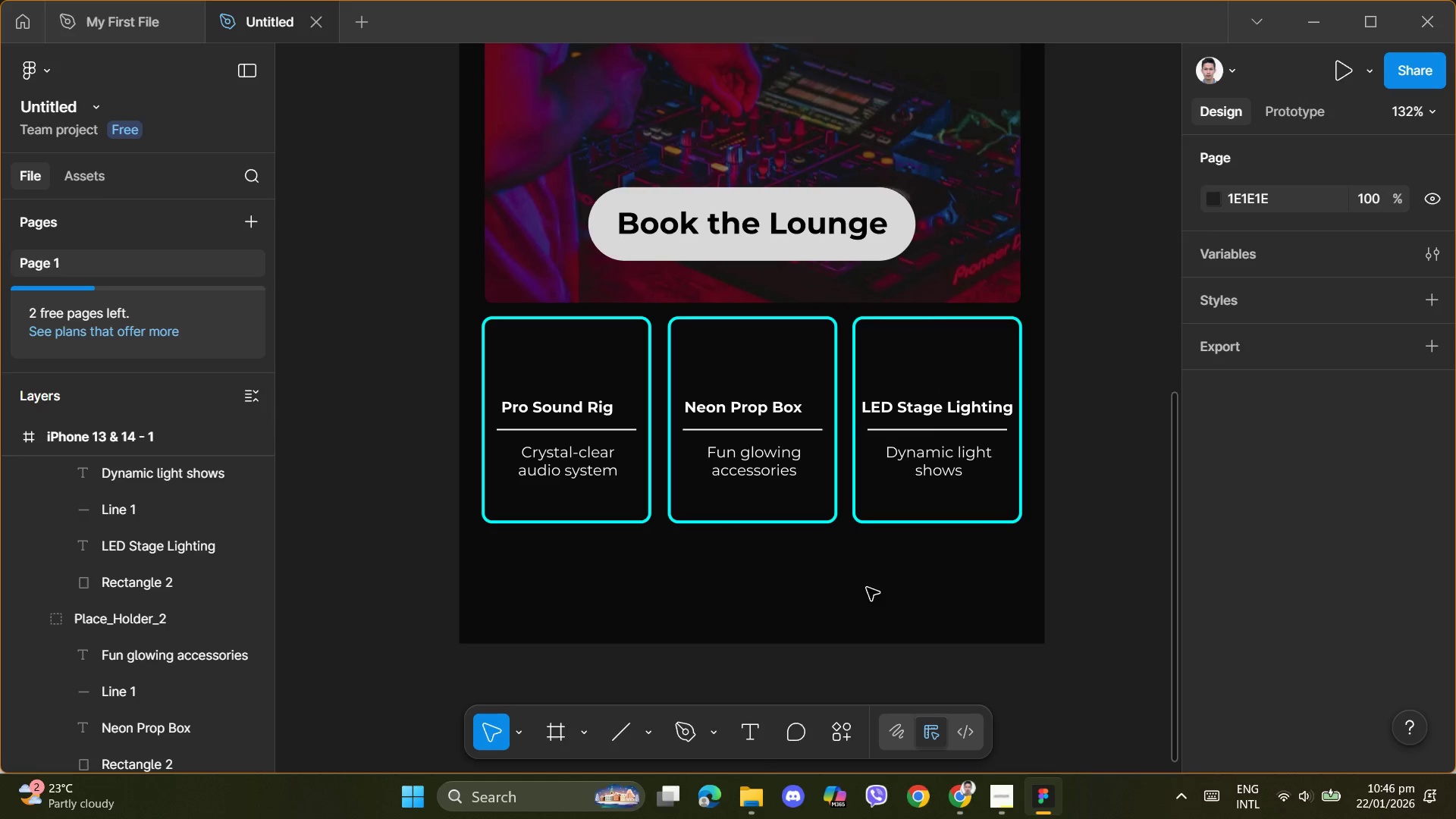 
scroll: coordinate [870, 619], scroll_direction: up, amount: 2.0
 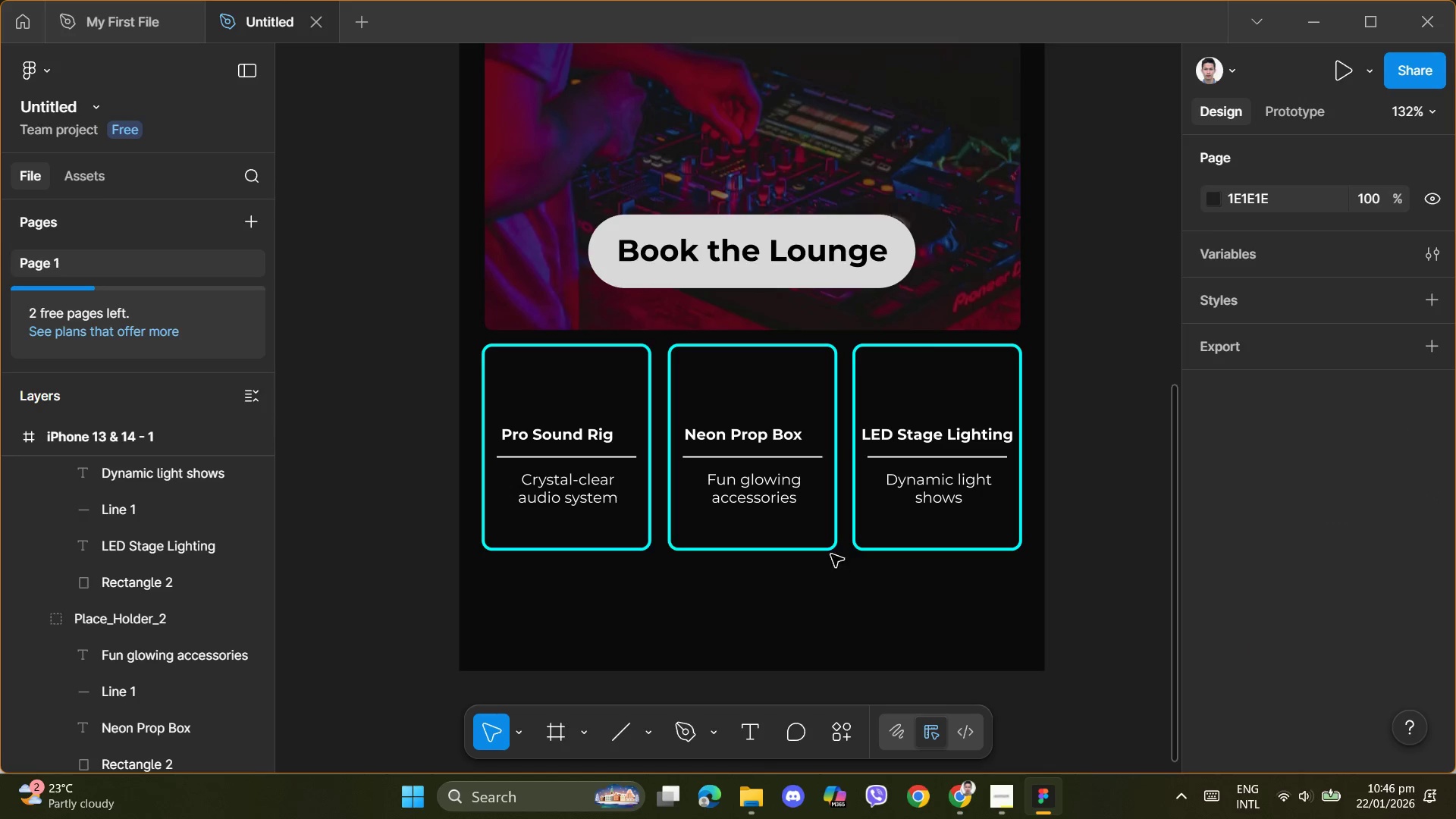 
left_click([824, 548])
 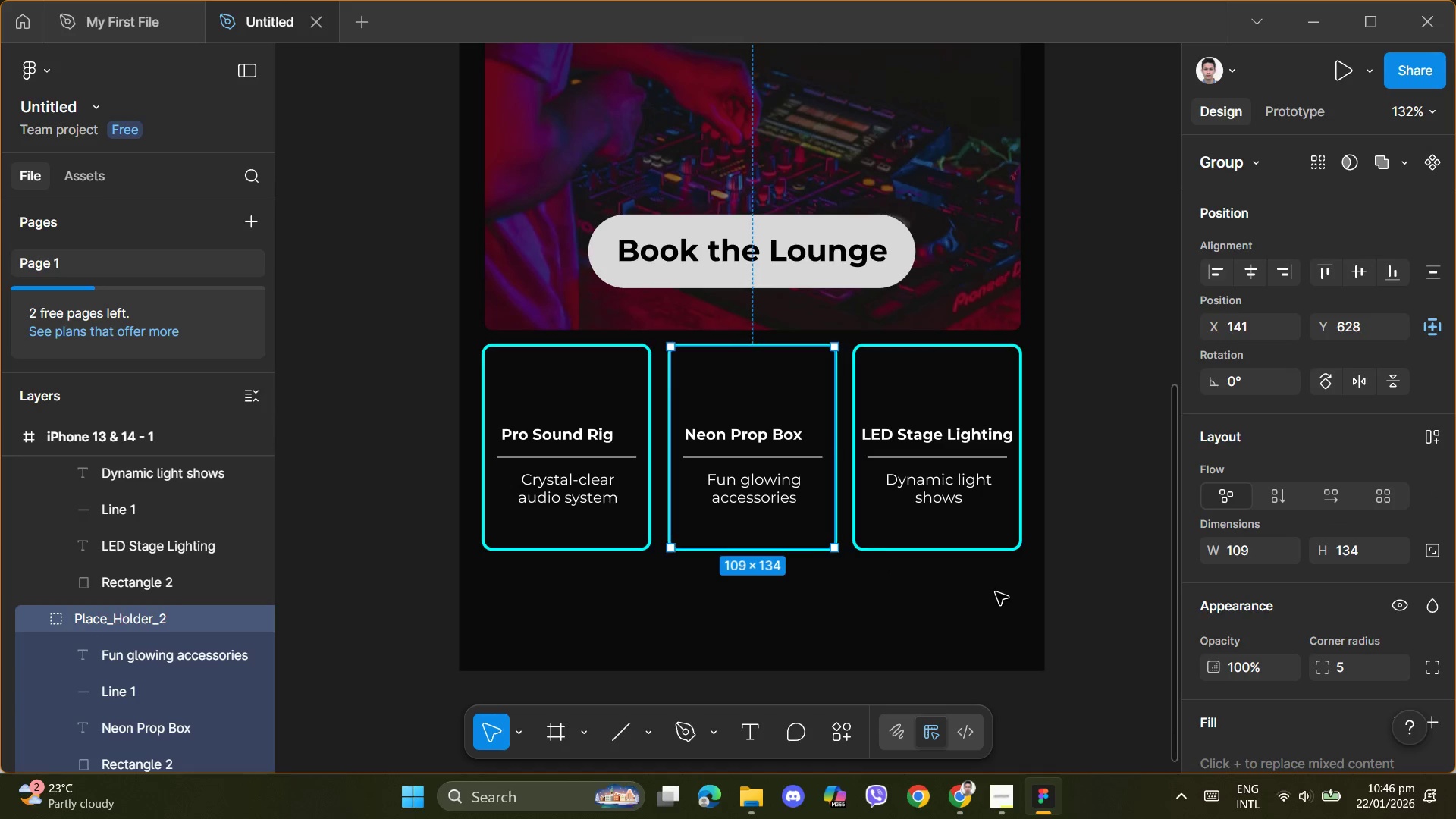 
scroll: coordinate [1177, 602], scroll_direction: down, amount: 3.0
 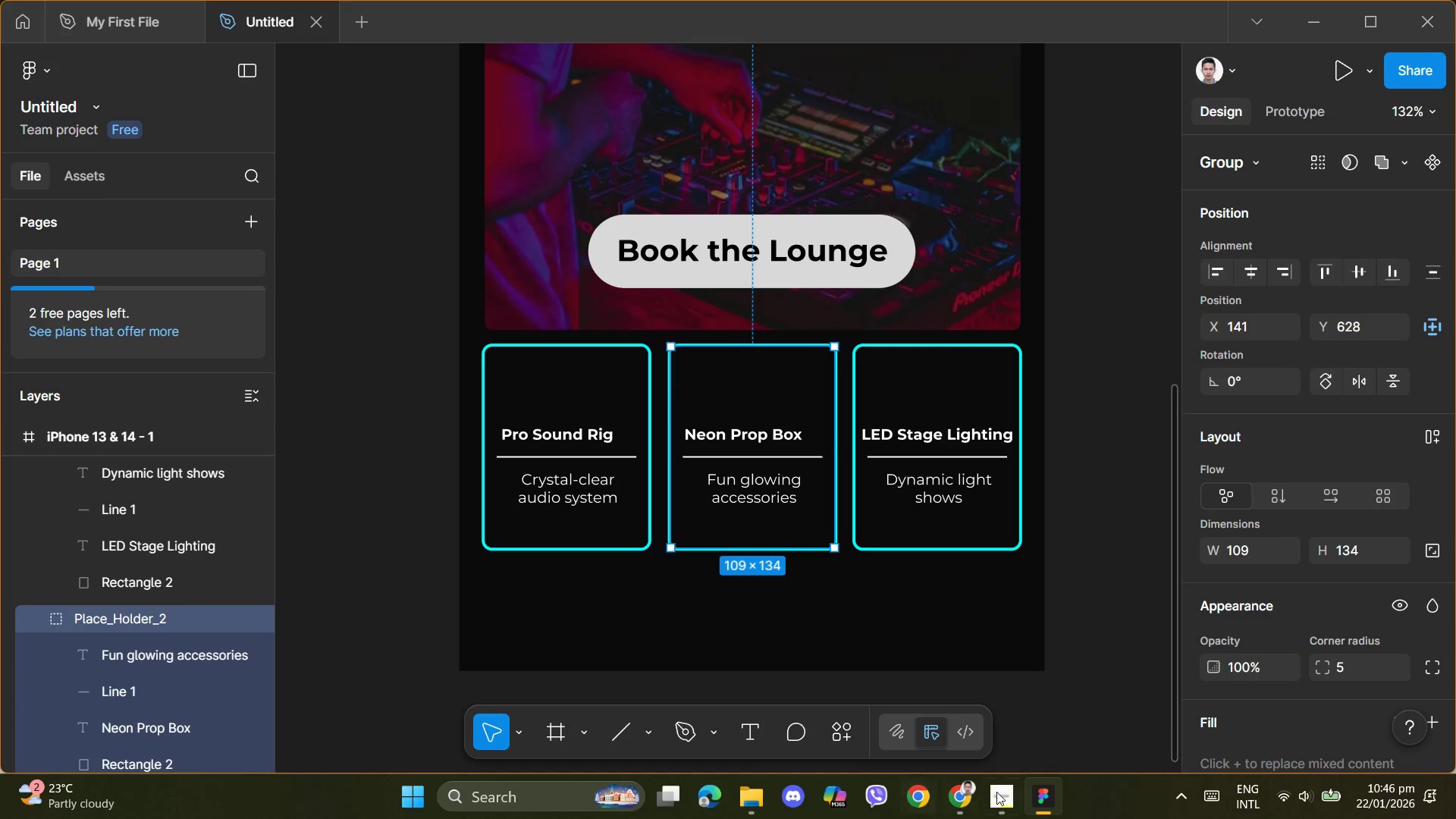 
left_click([995, 792])